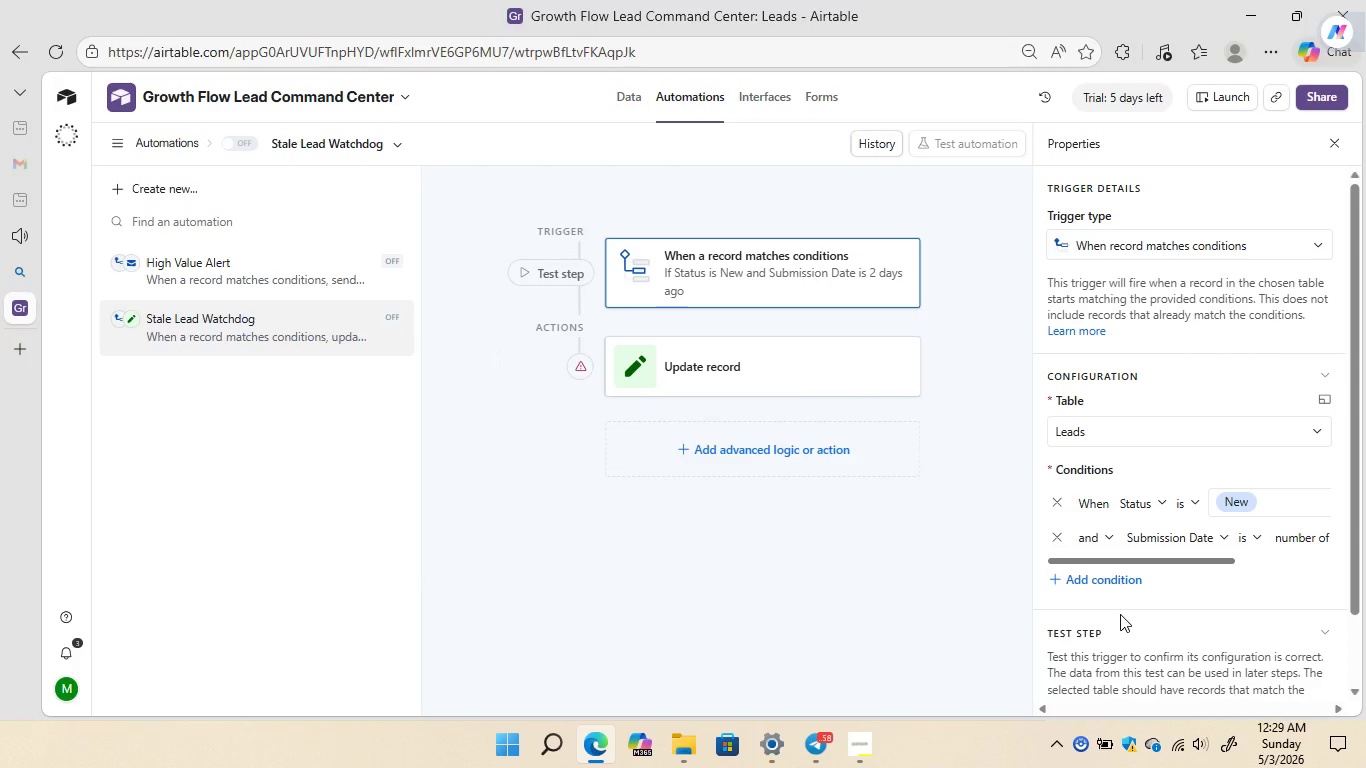 
wait(7.52)
 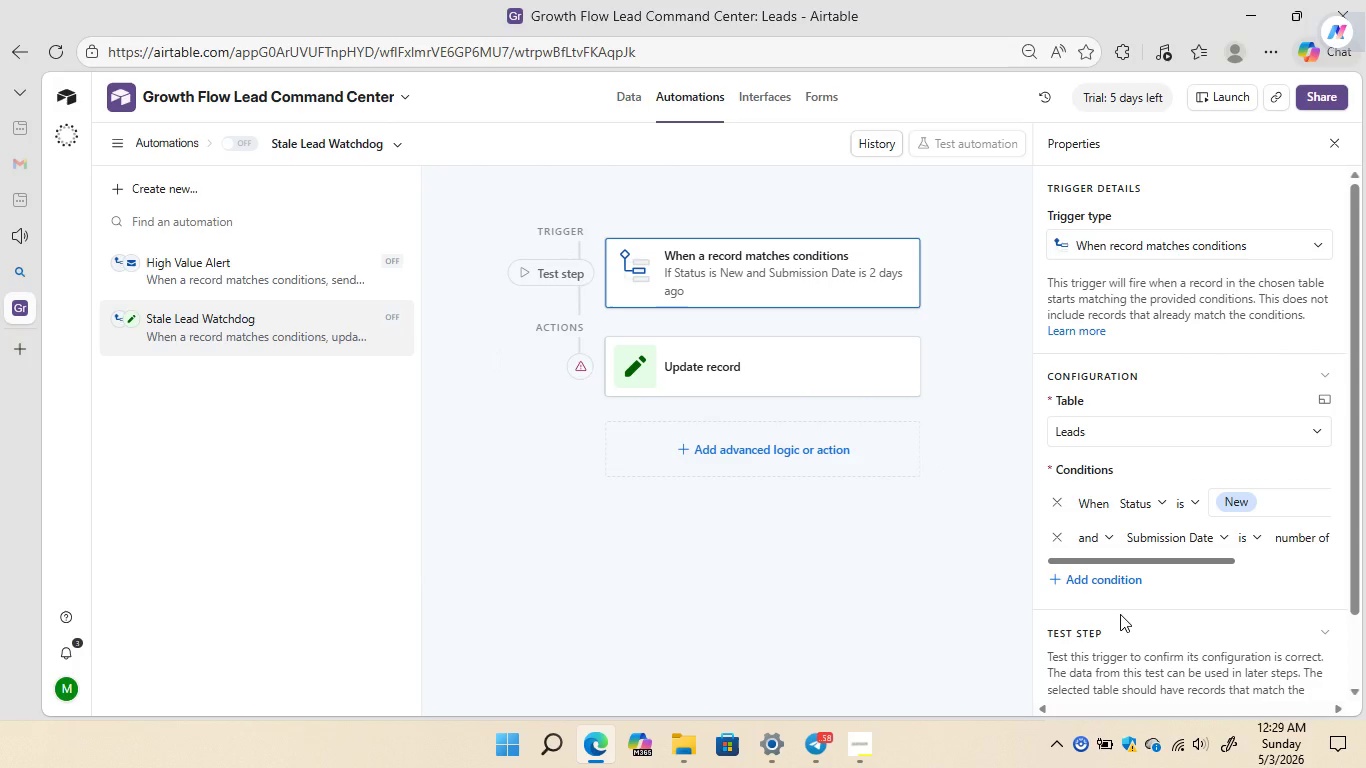 
mouse_move([1132, 596])
 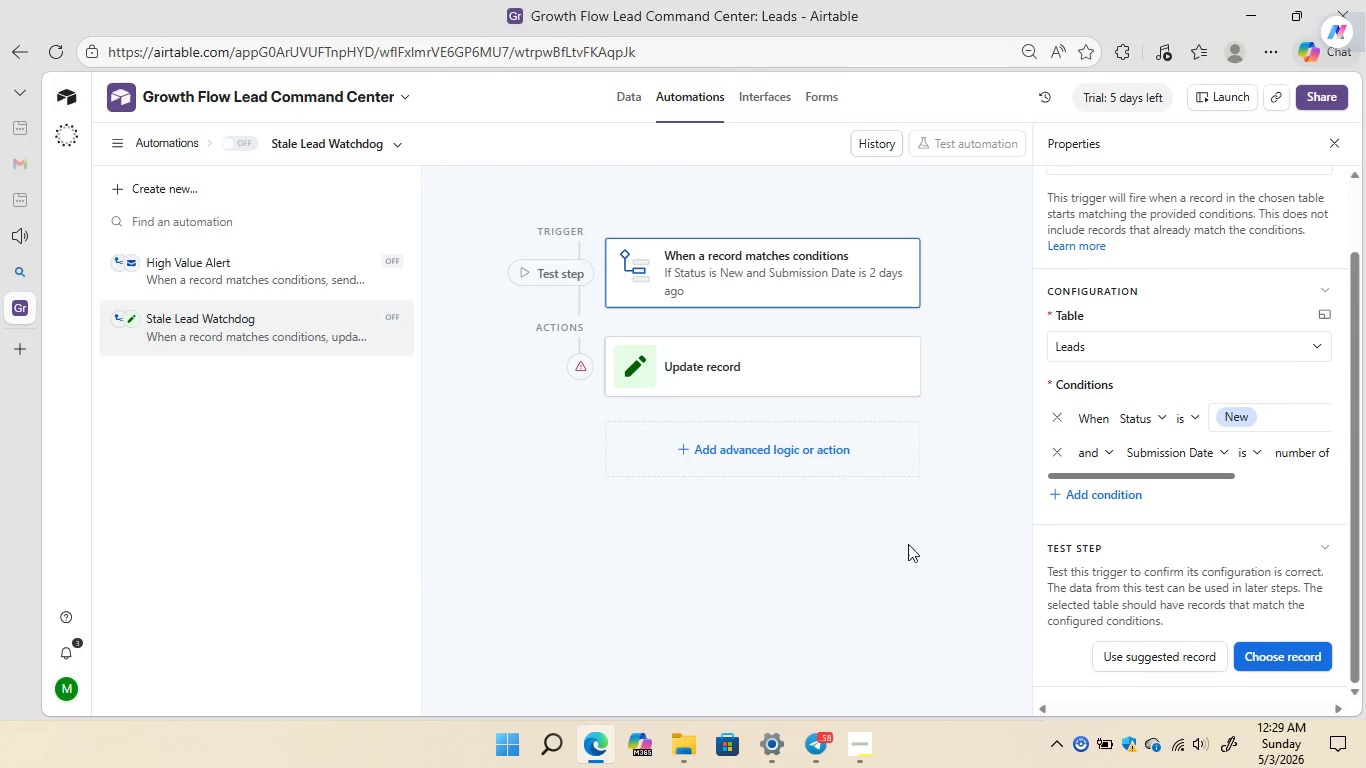 
wait(7.93)
 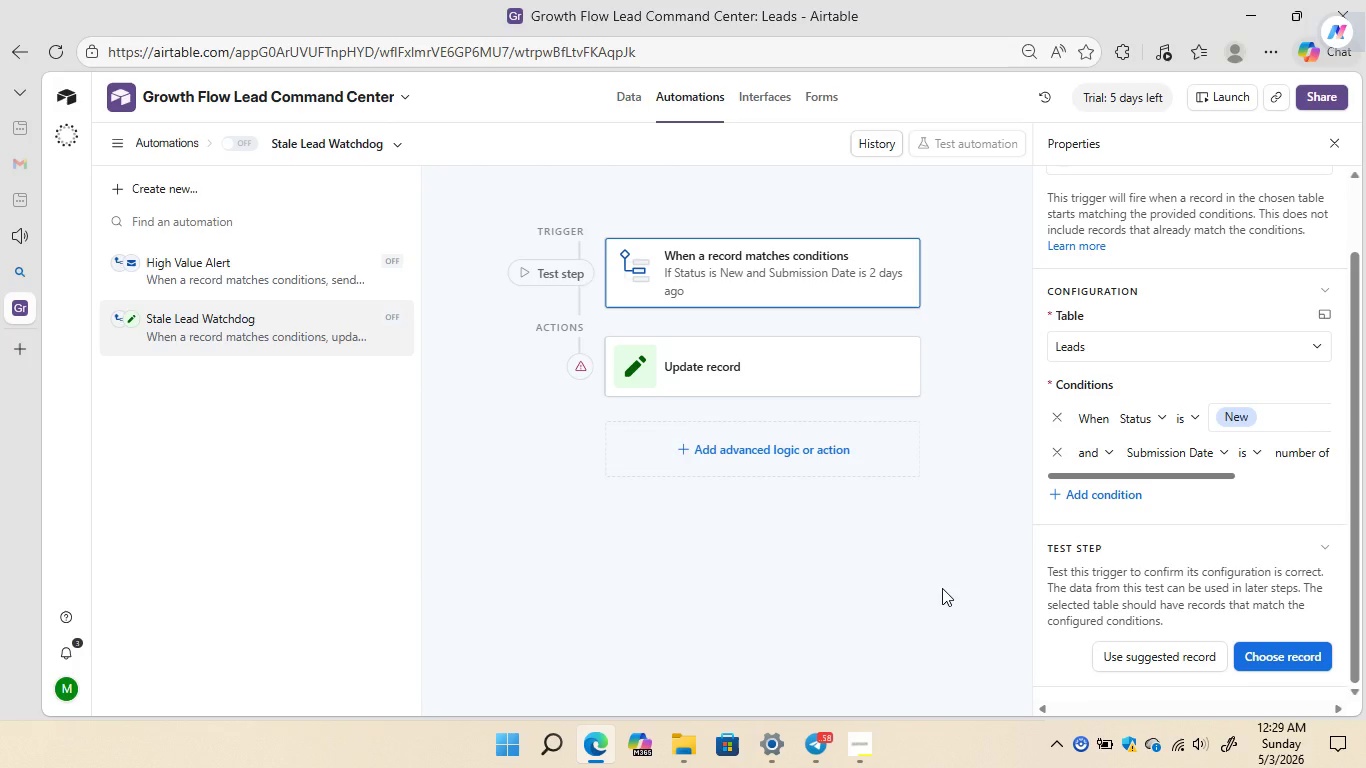 
left_click([804, 385])
 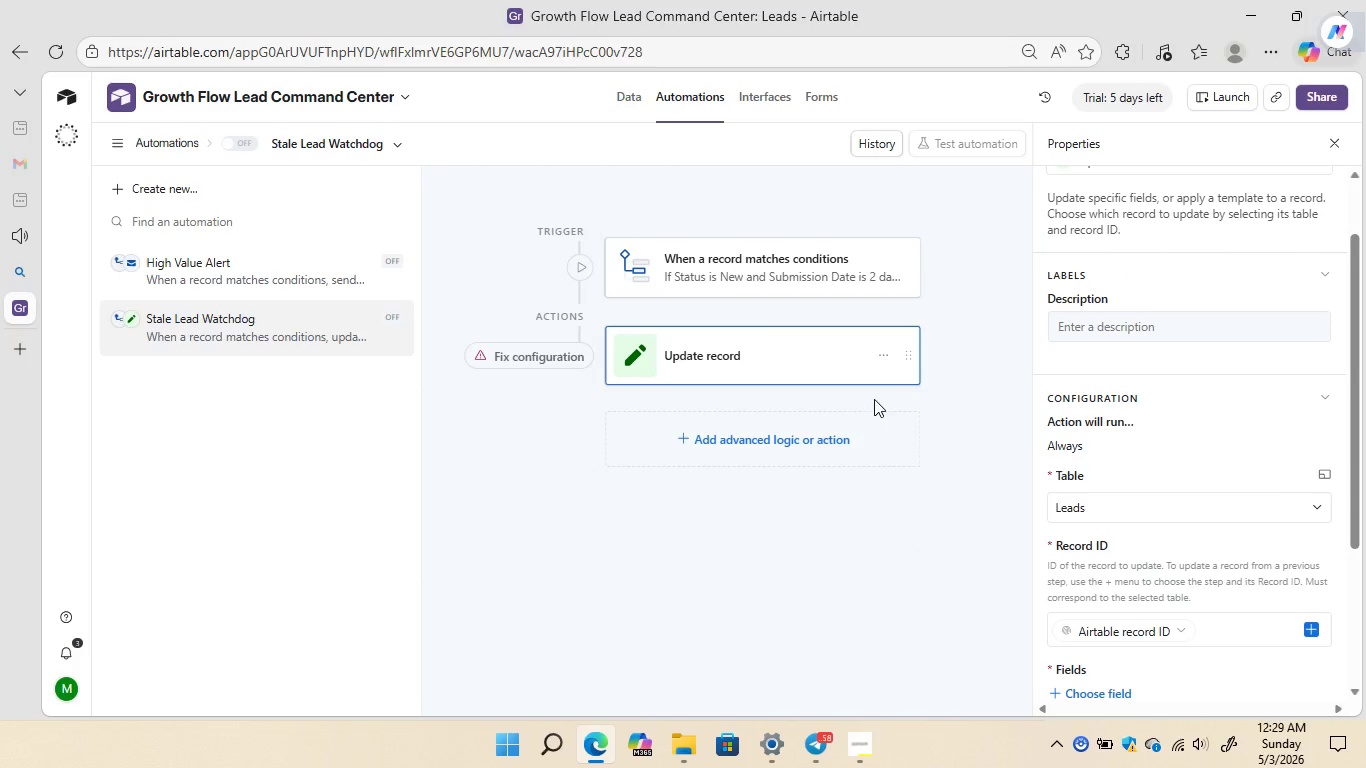 
mouse_move([1240, 432])
 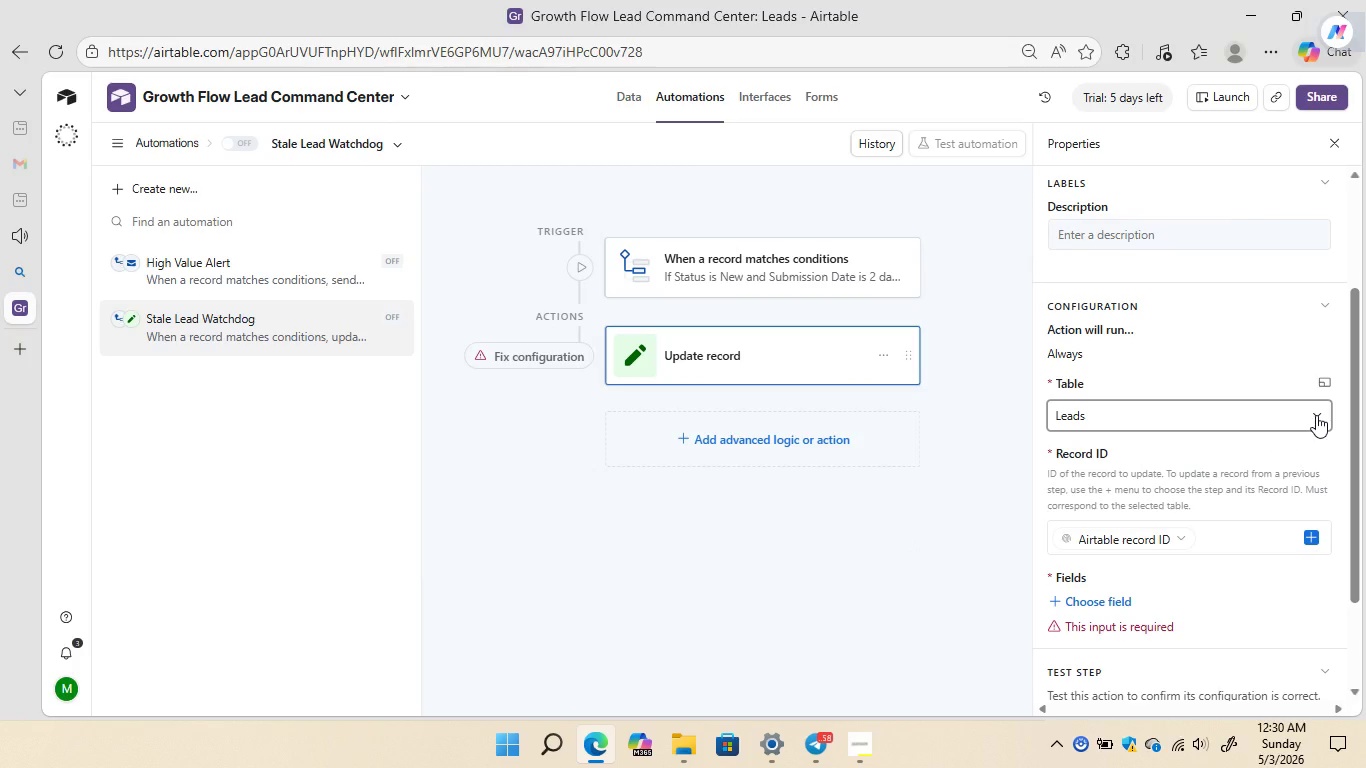 
left_click([1316, 415])
 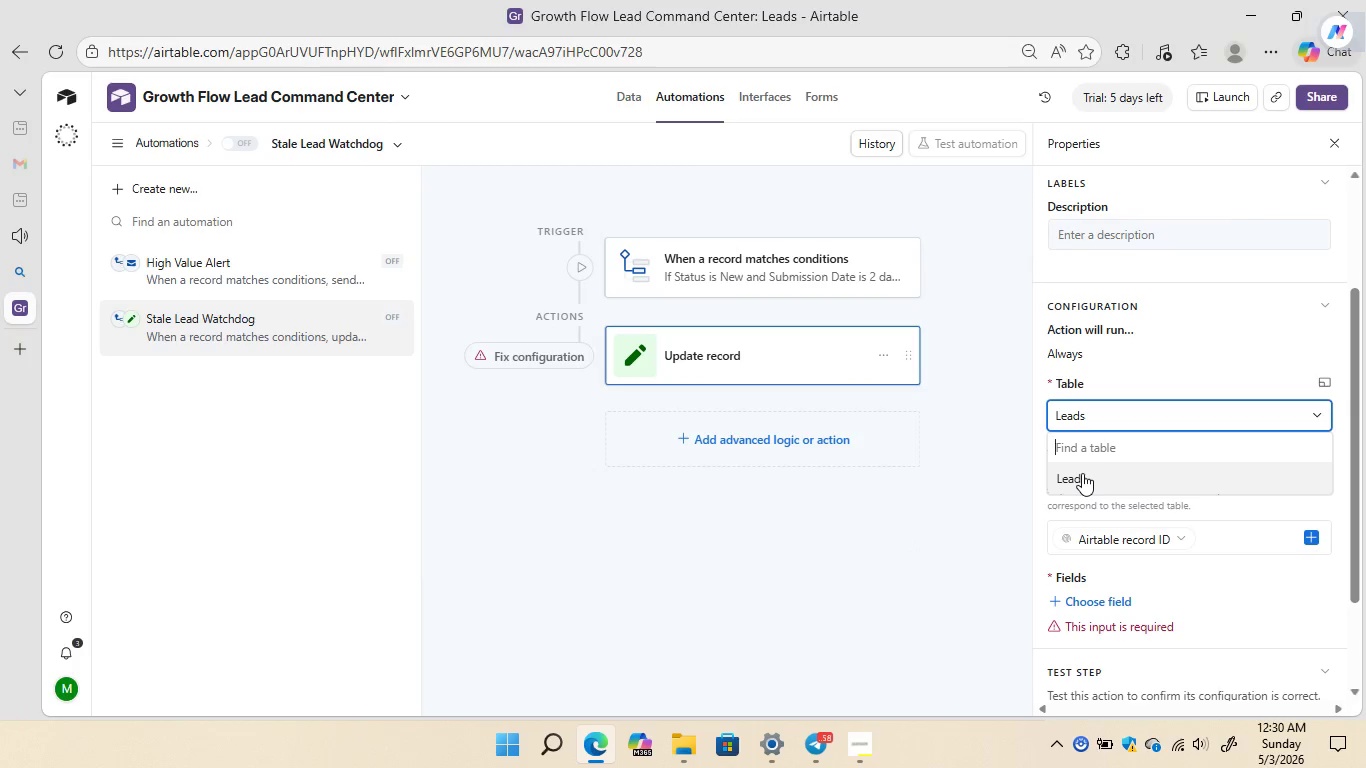 
left_click([1082, 473])
 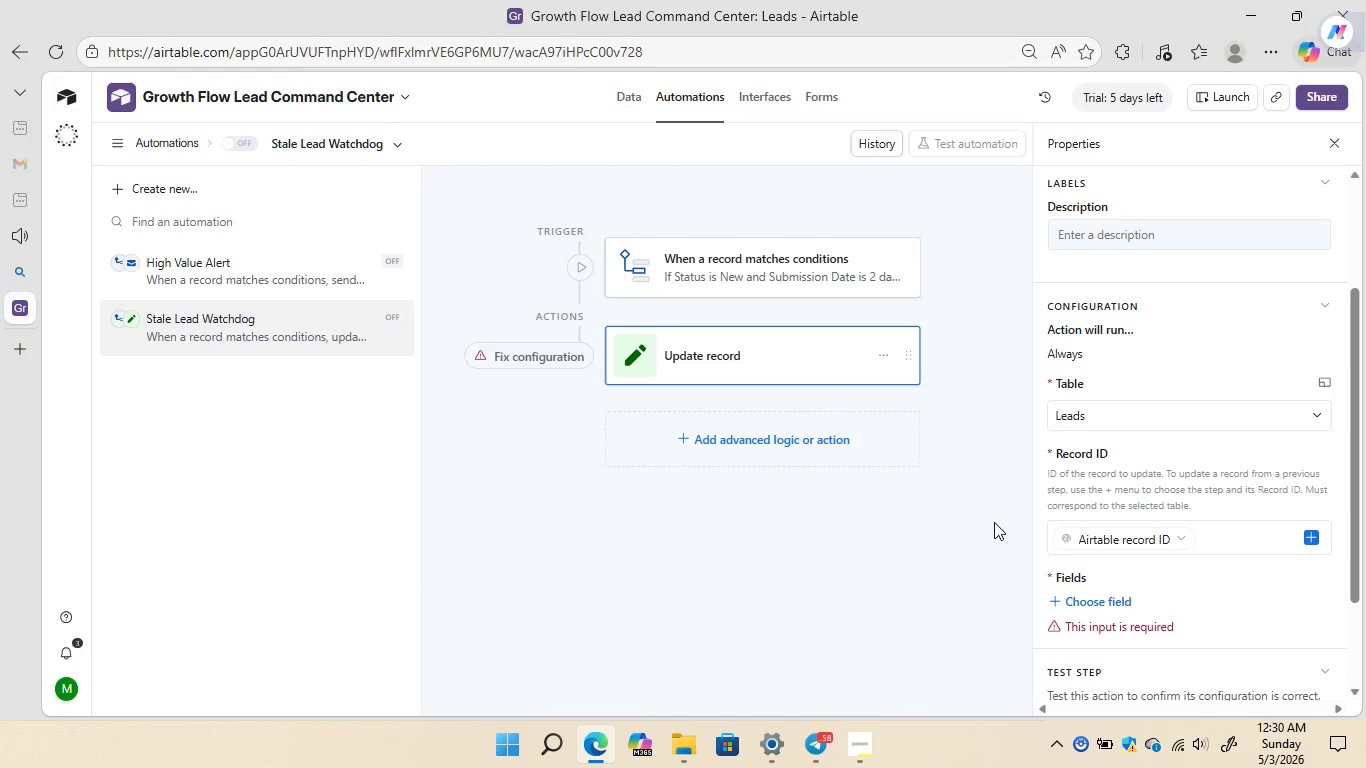 
wait(12.16)
 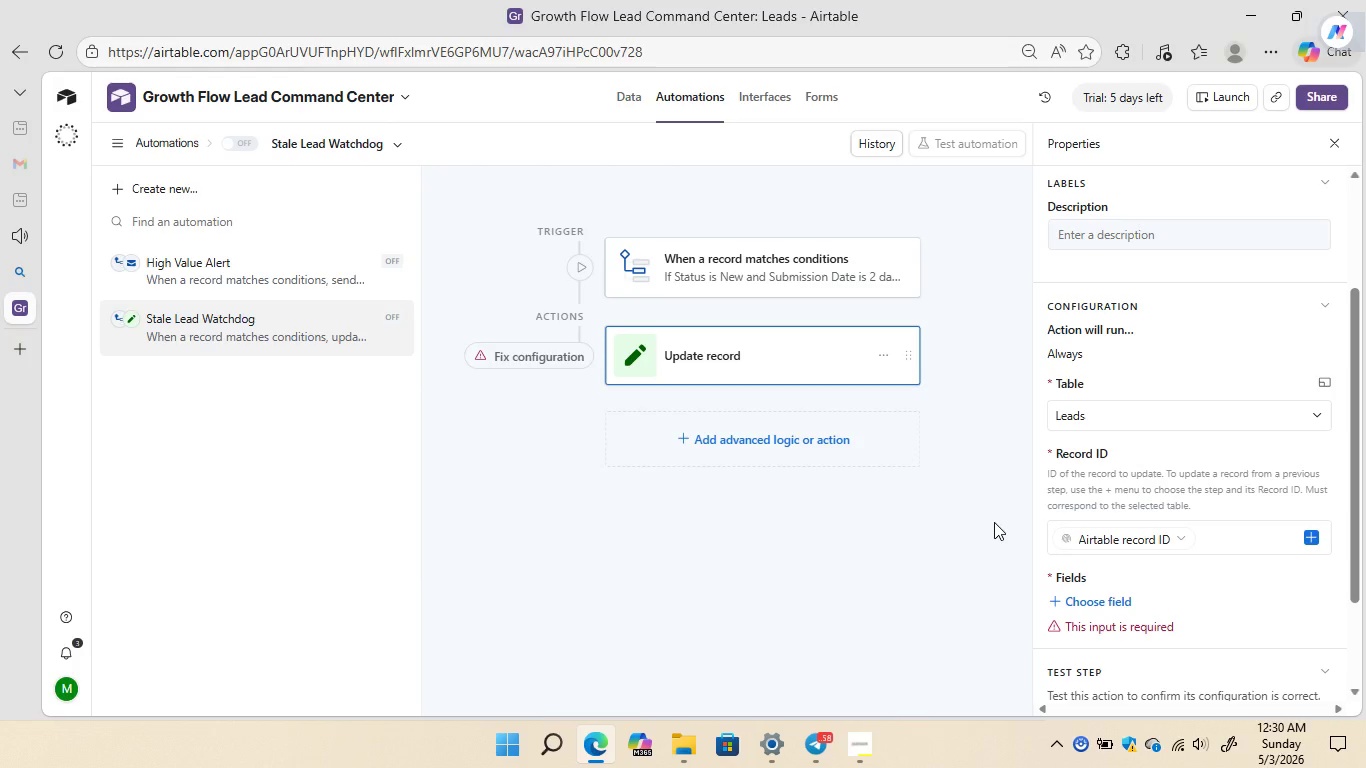 
left_click([1097, 606])
 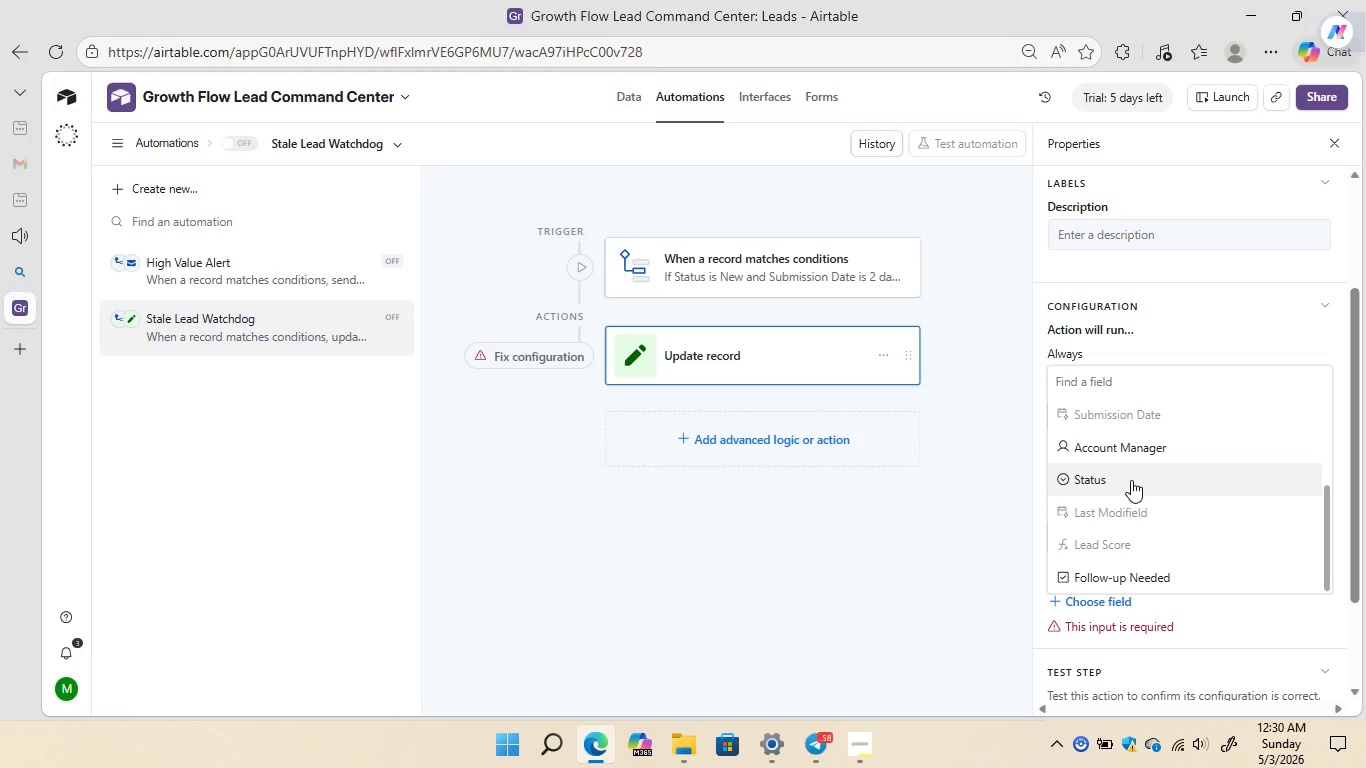 
wait(5.61)
 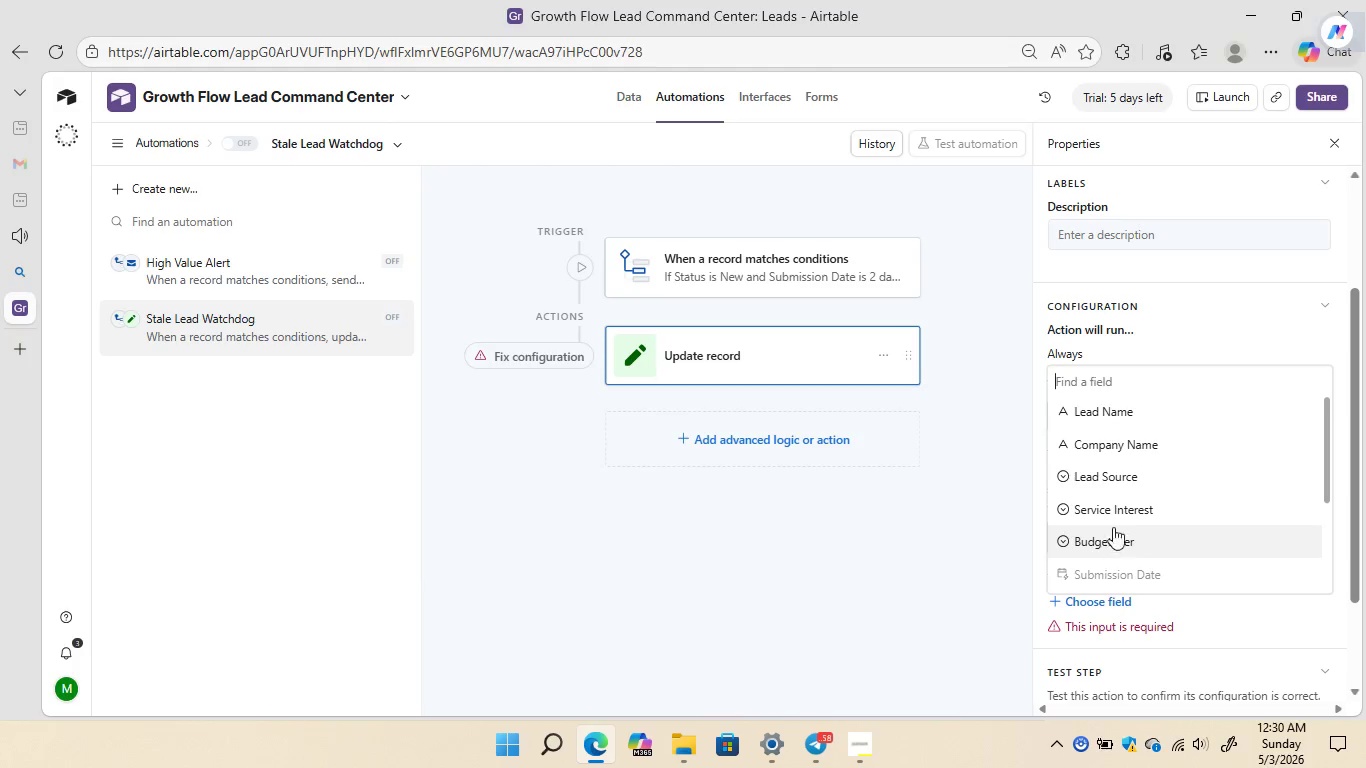 
left_click([1162, 574])
 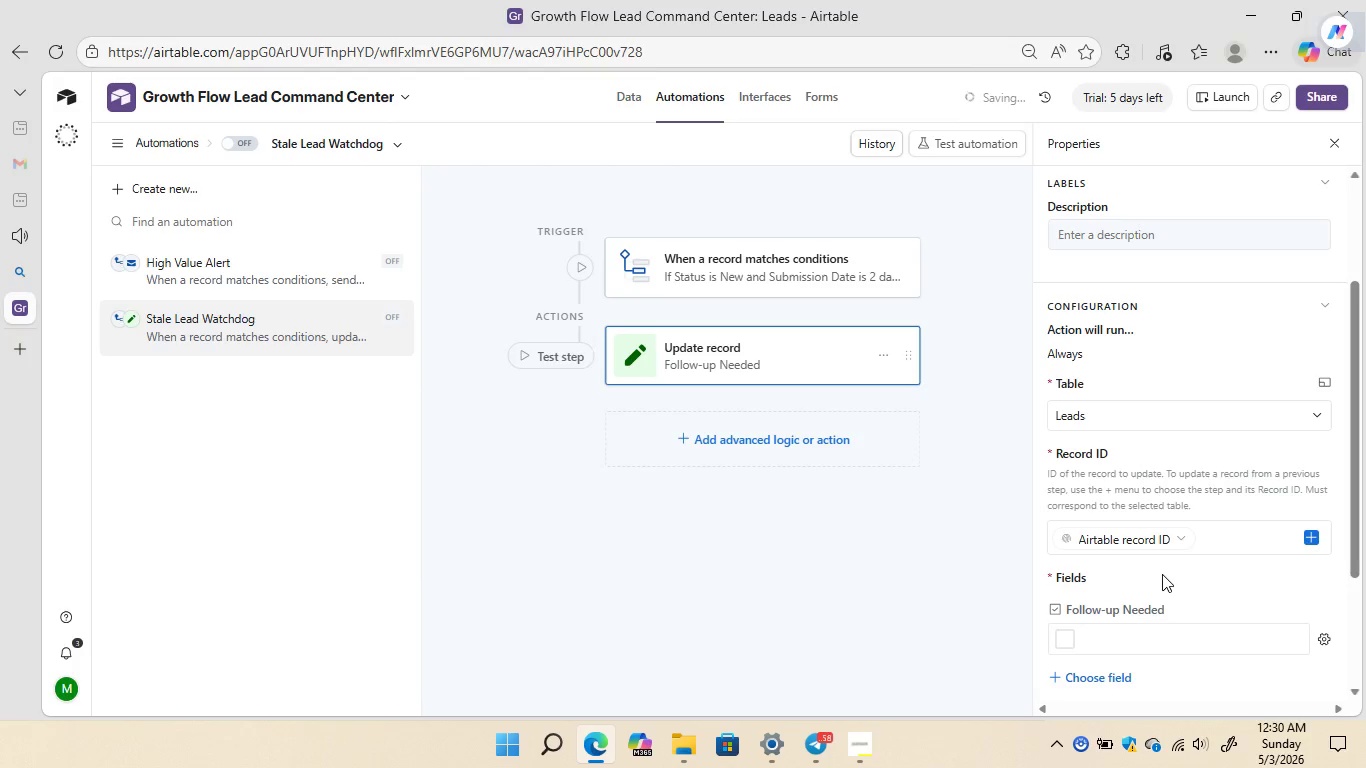 
mouse_move([1115, 567])
 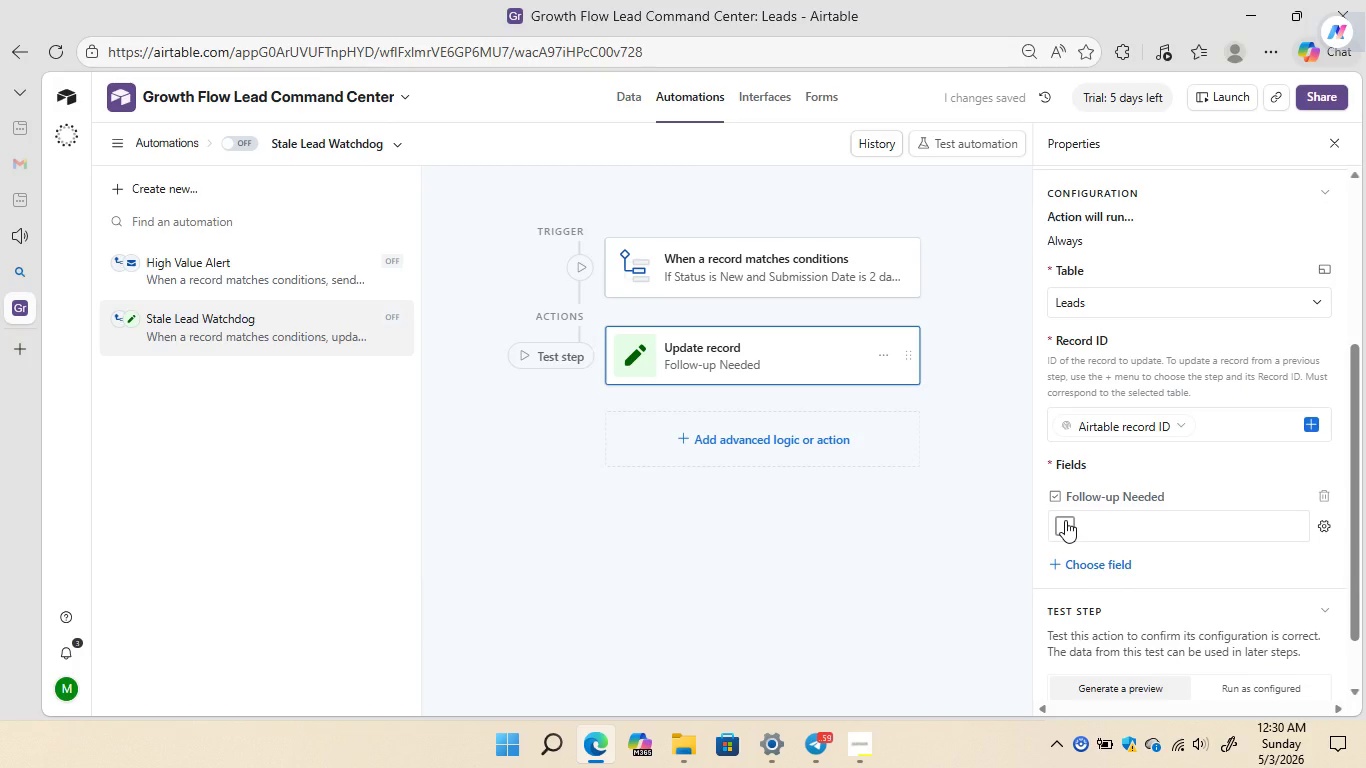 
left_click([1065, 520])
 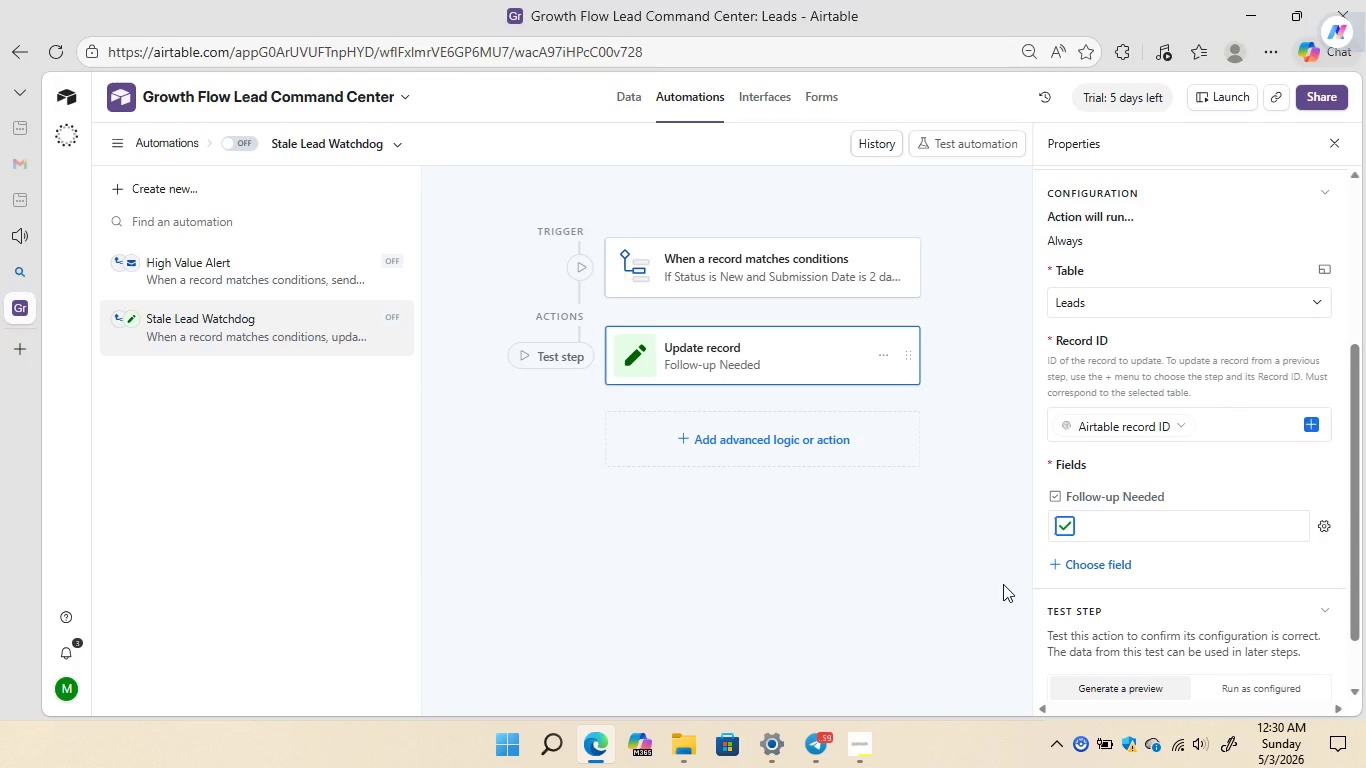 
wait(35.69)
 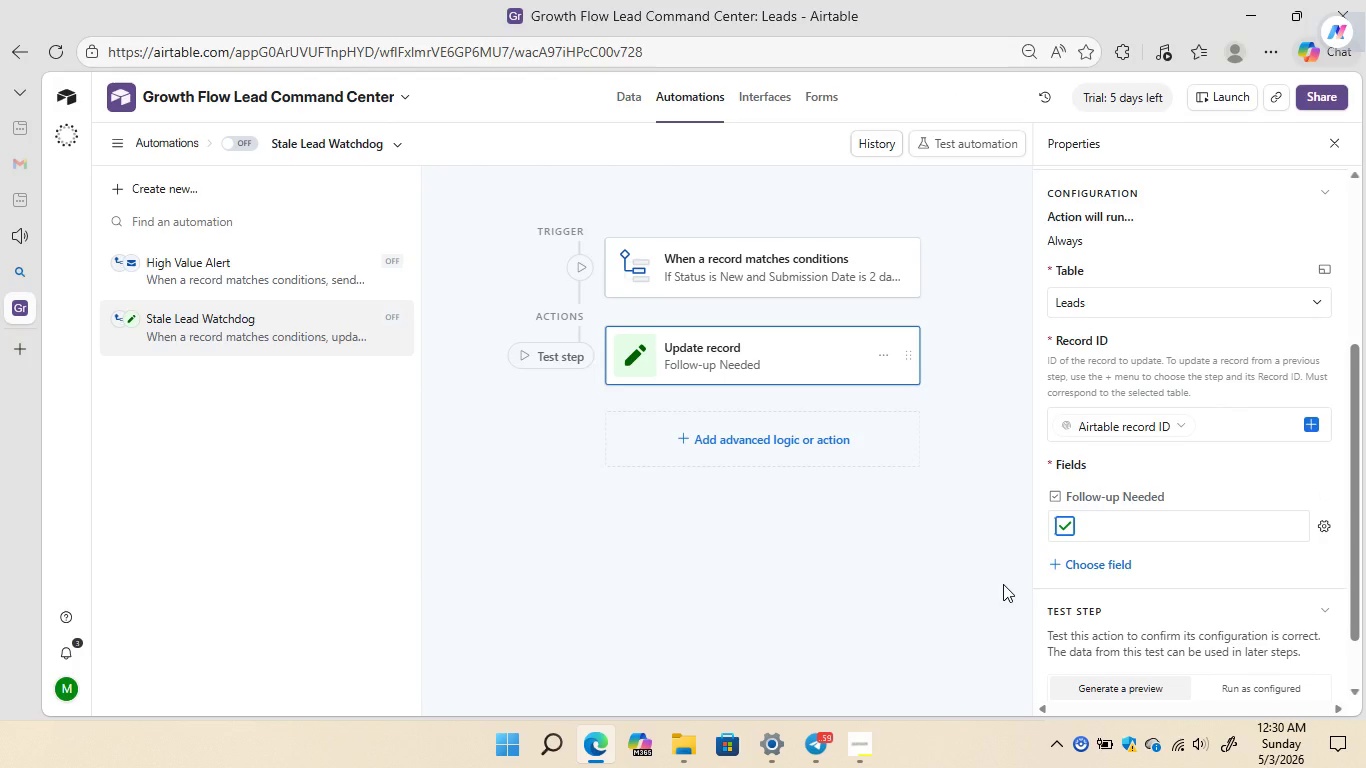 
left_click_drag(start_coordinate=[1353, 563], to_coordinate=[1348, 370])
 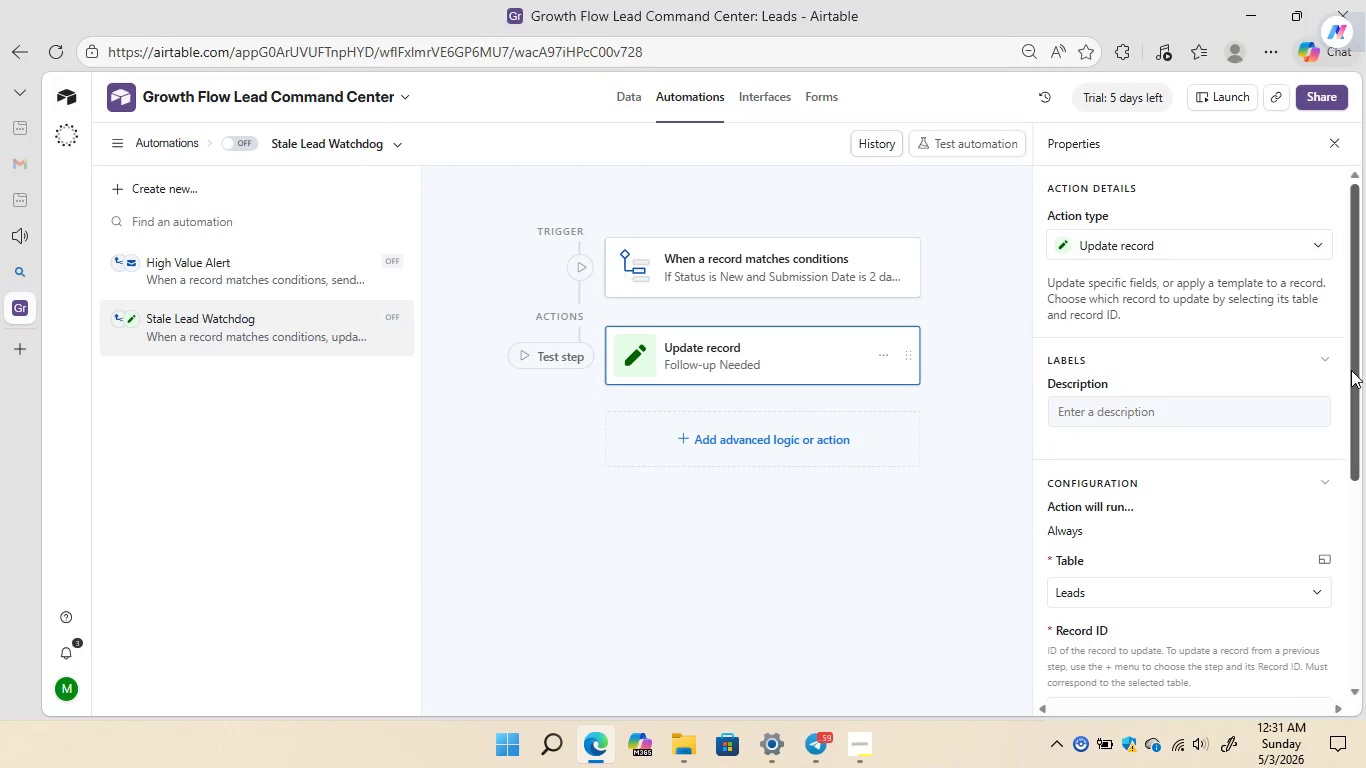 
left_click([1351, 370])
 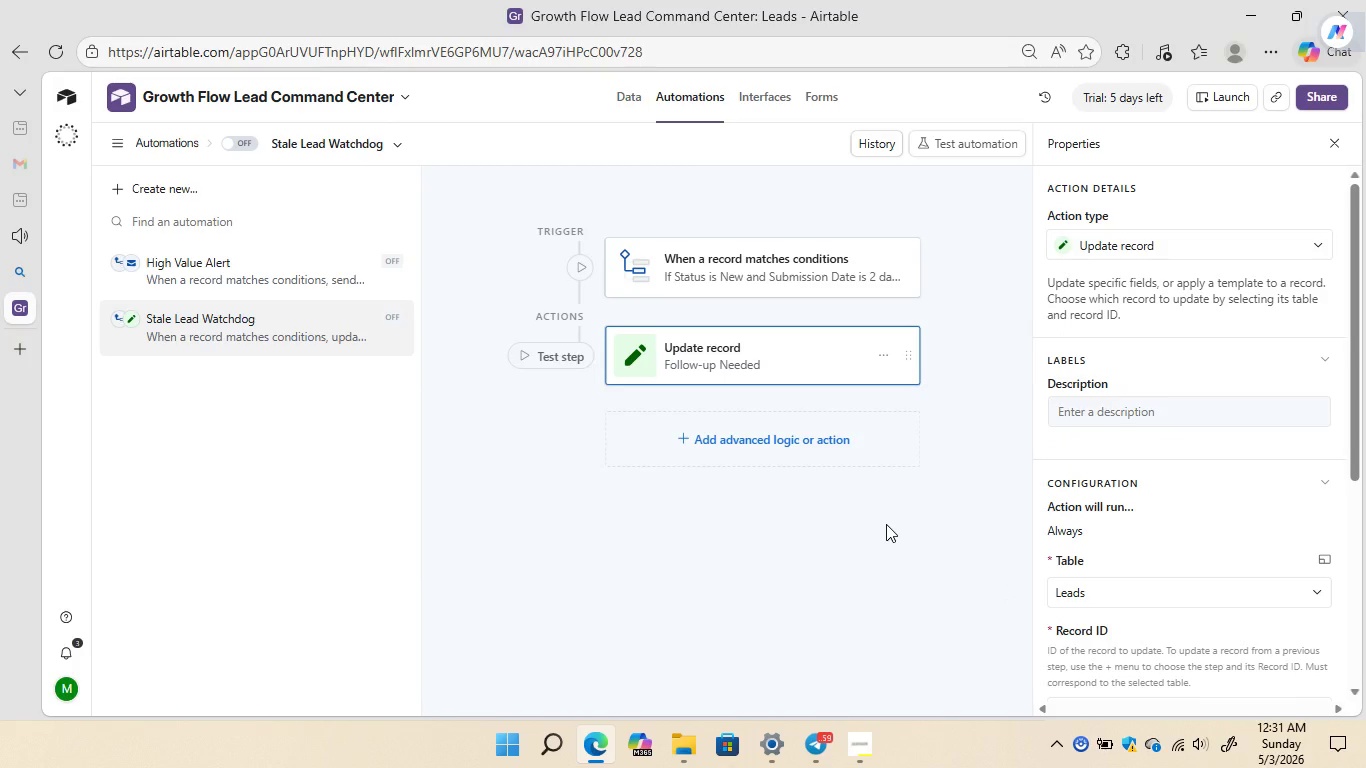 
wait(10.14)
 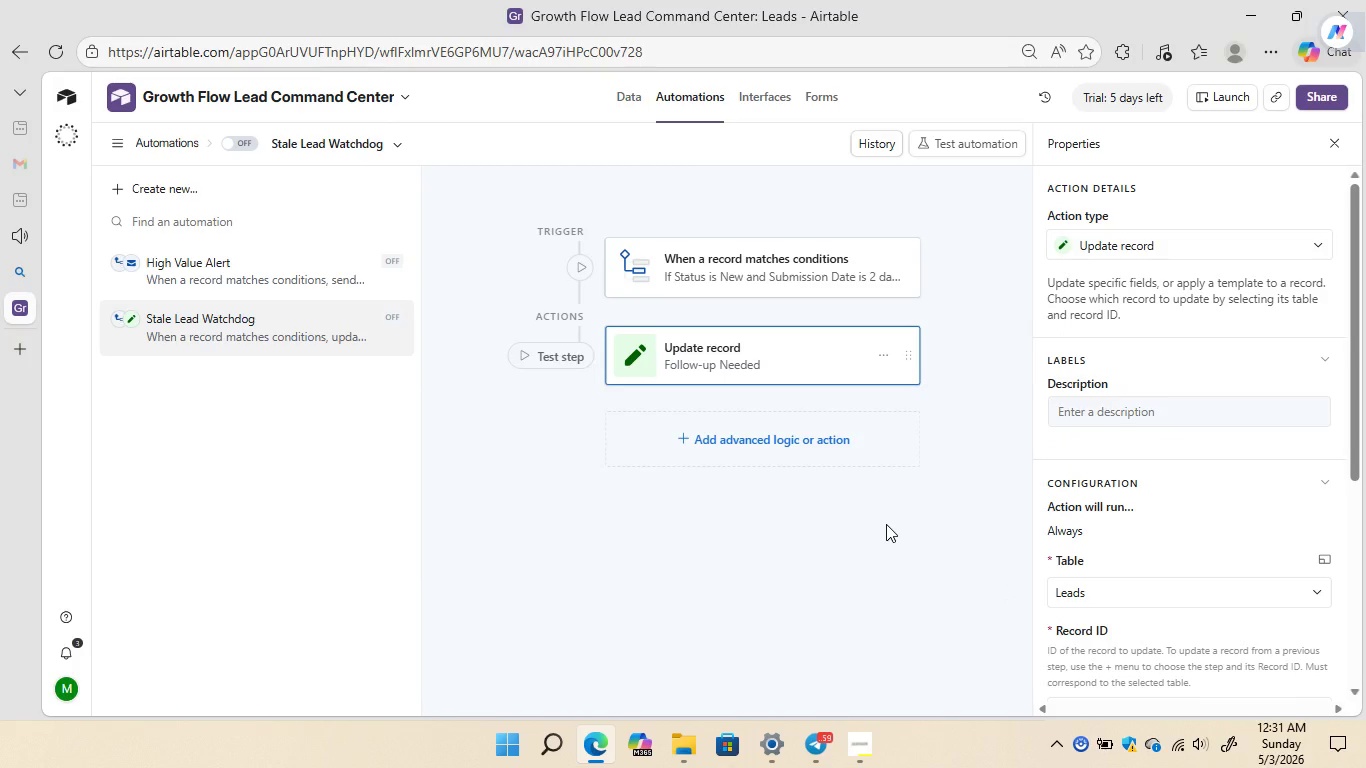 
left_click([764, 97])
 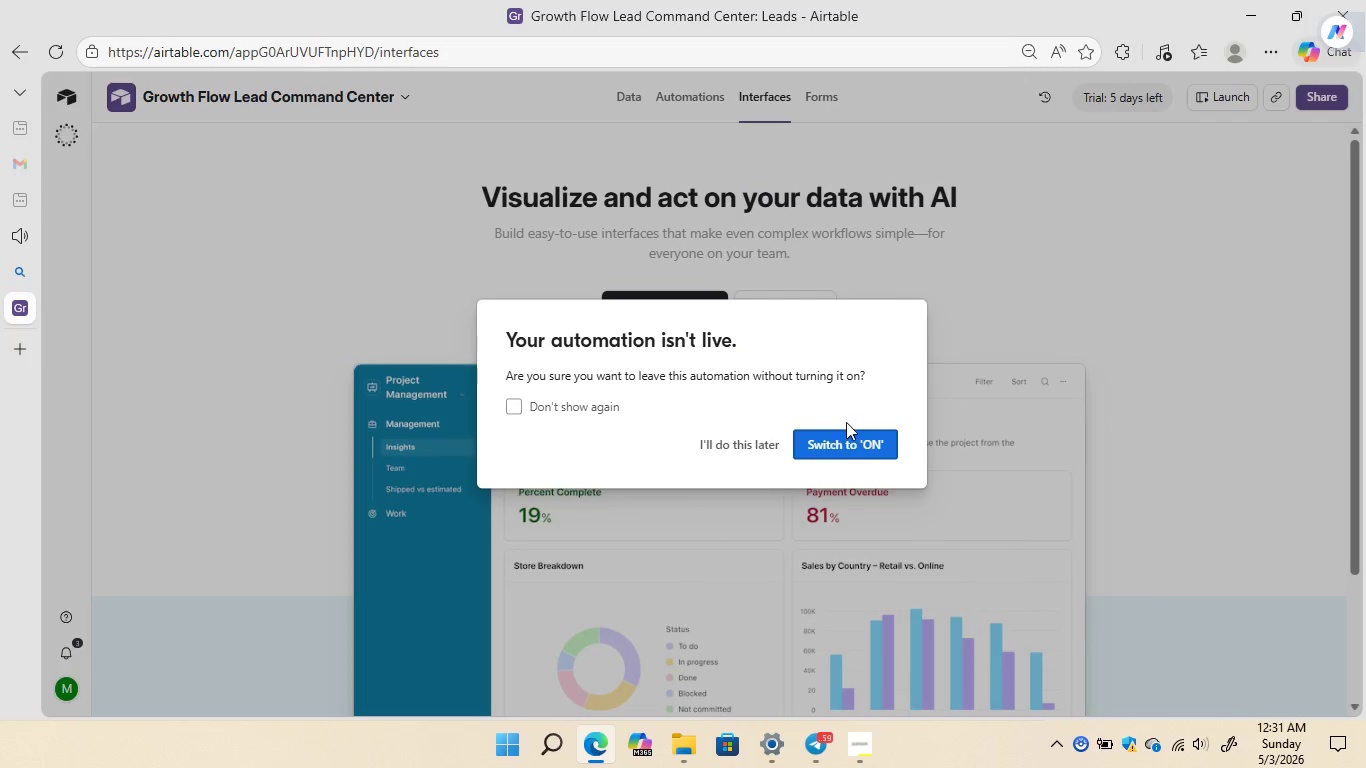 
left_click([837, 441])
 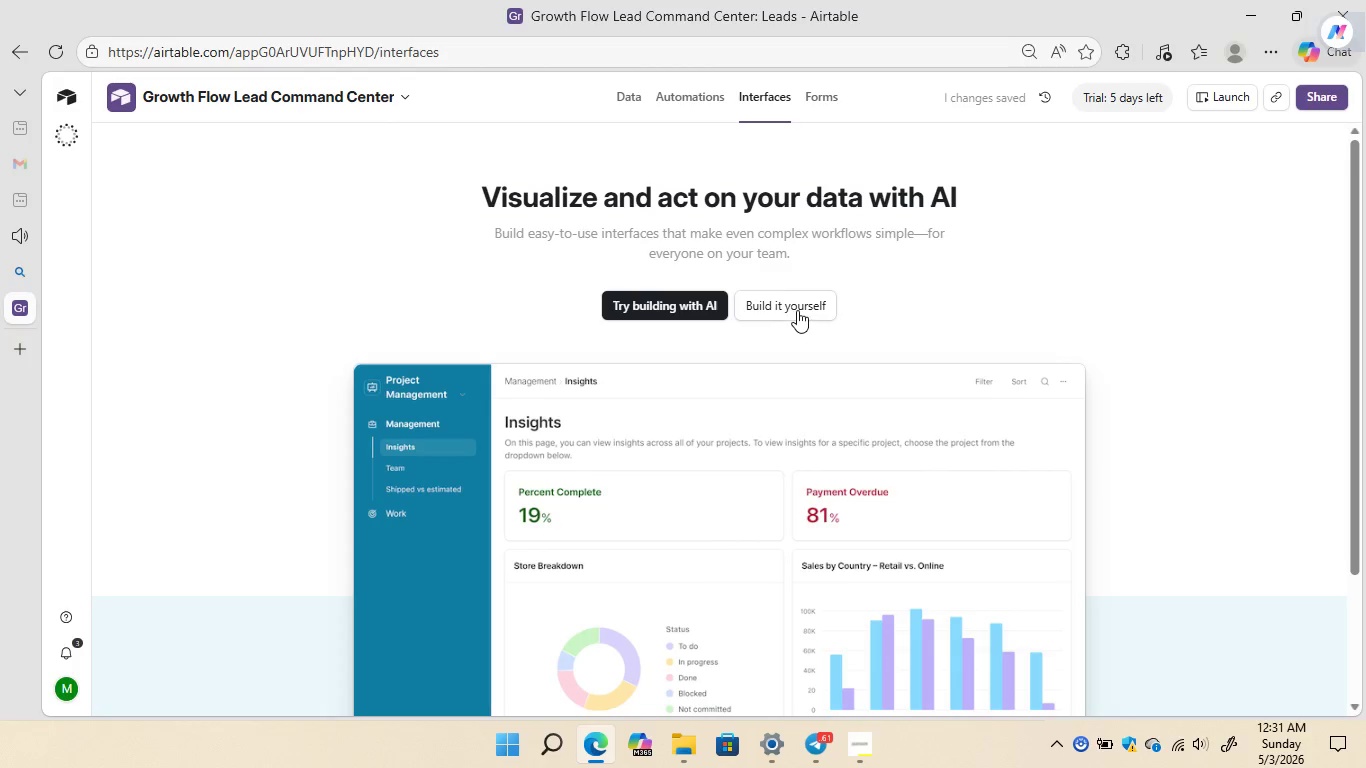 
left_click([797, 310])
 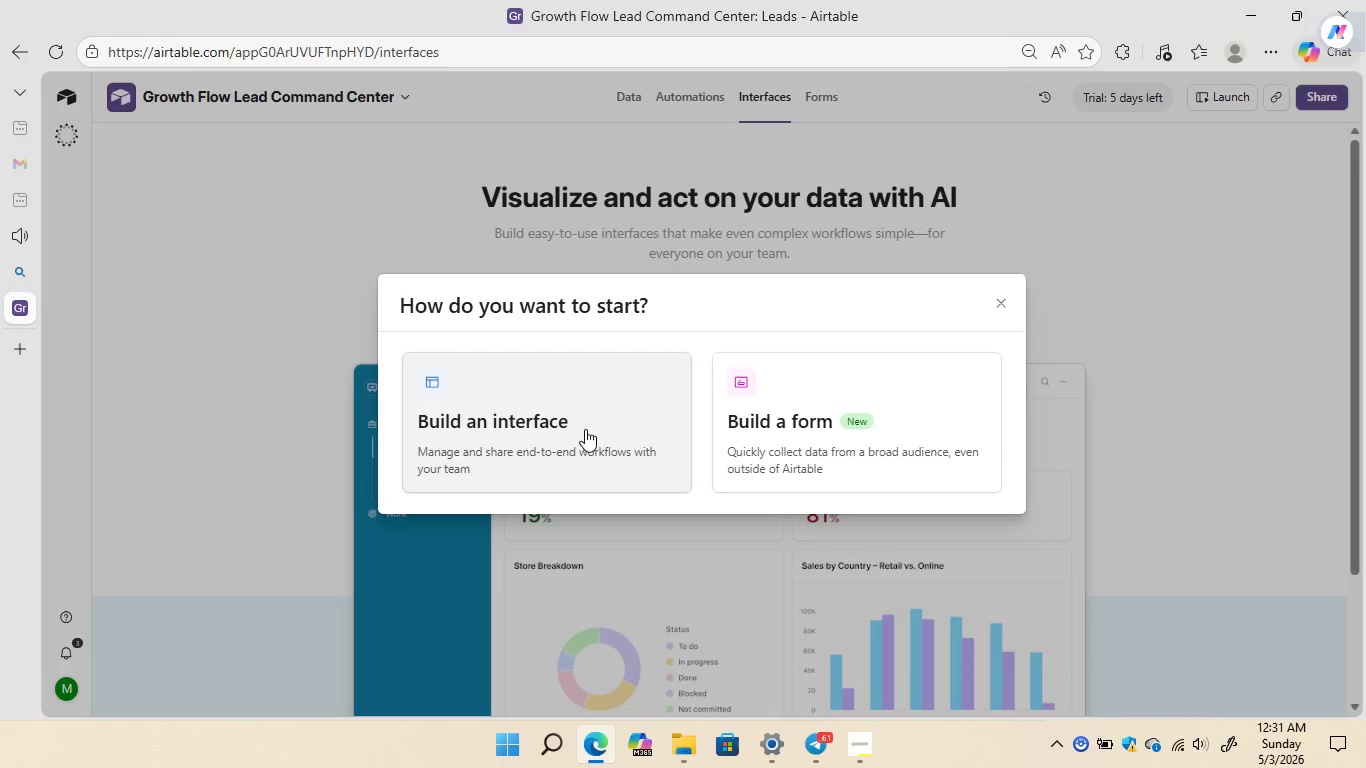 
left_click([585, 429])
 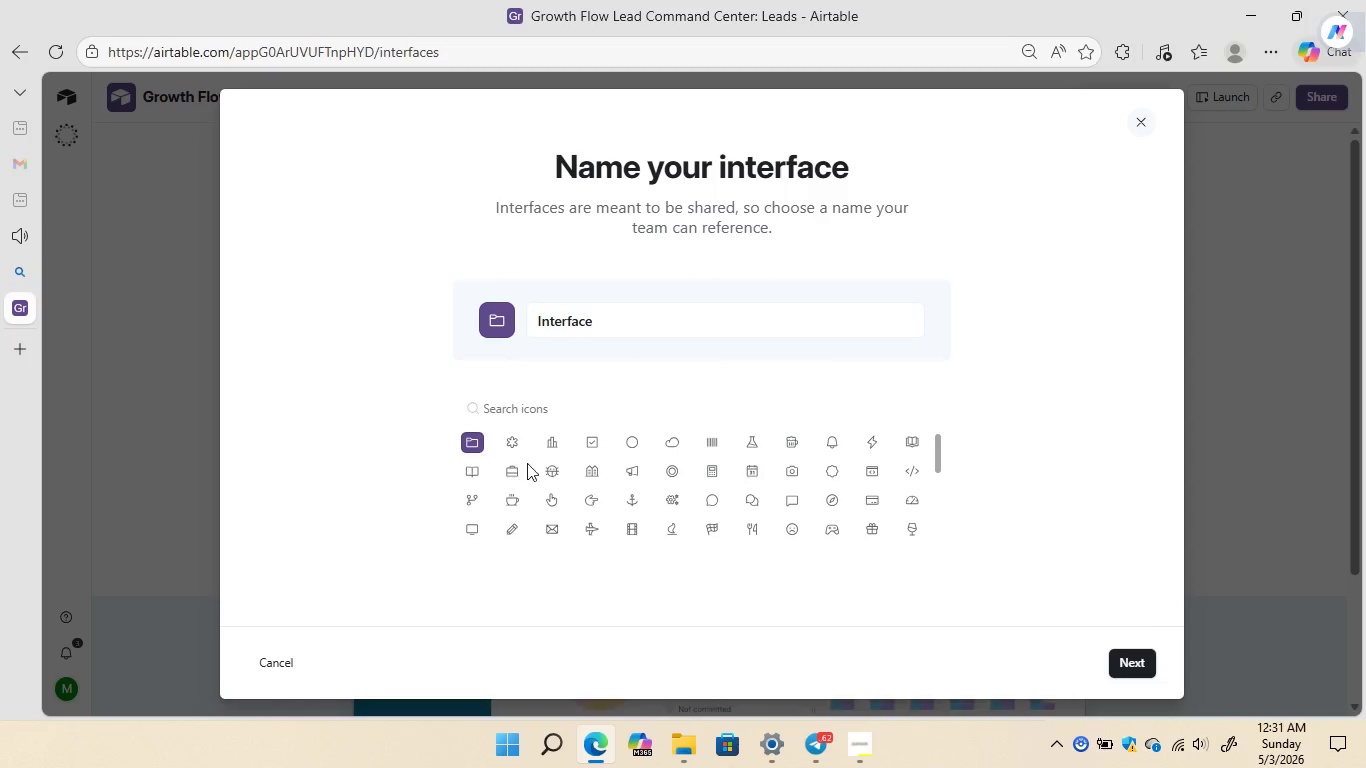 
wait(5.84)
 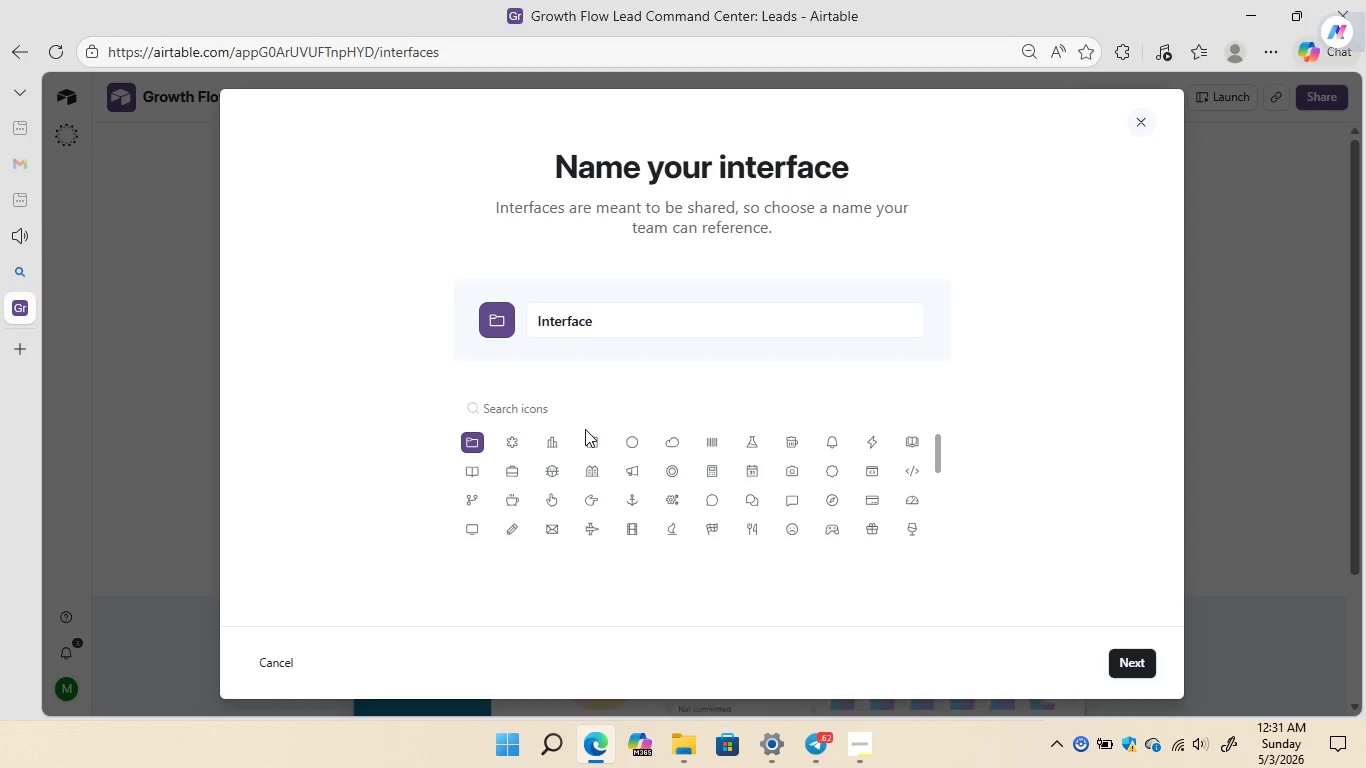 
left_click([512, 469])
 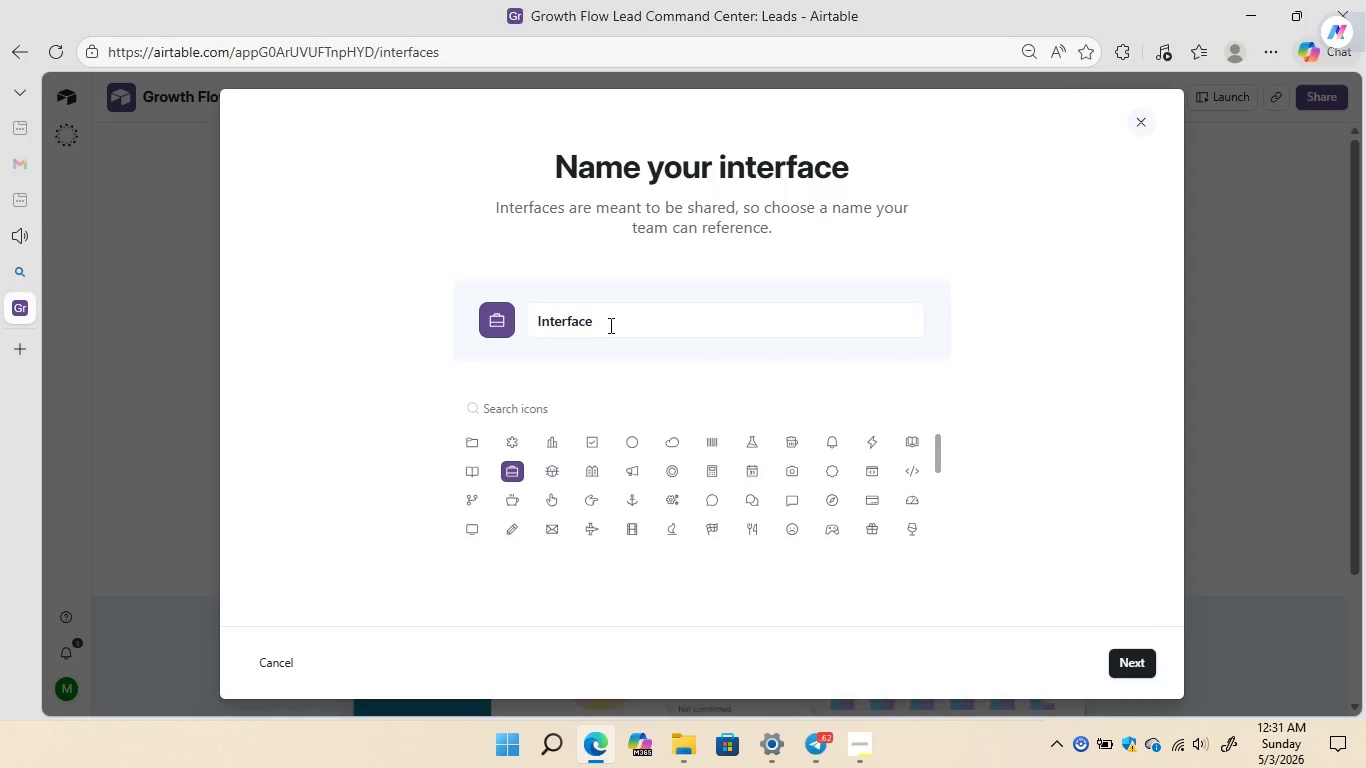 
left_click([612, 320])
 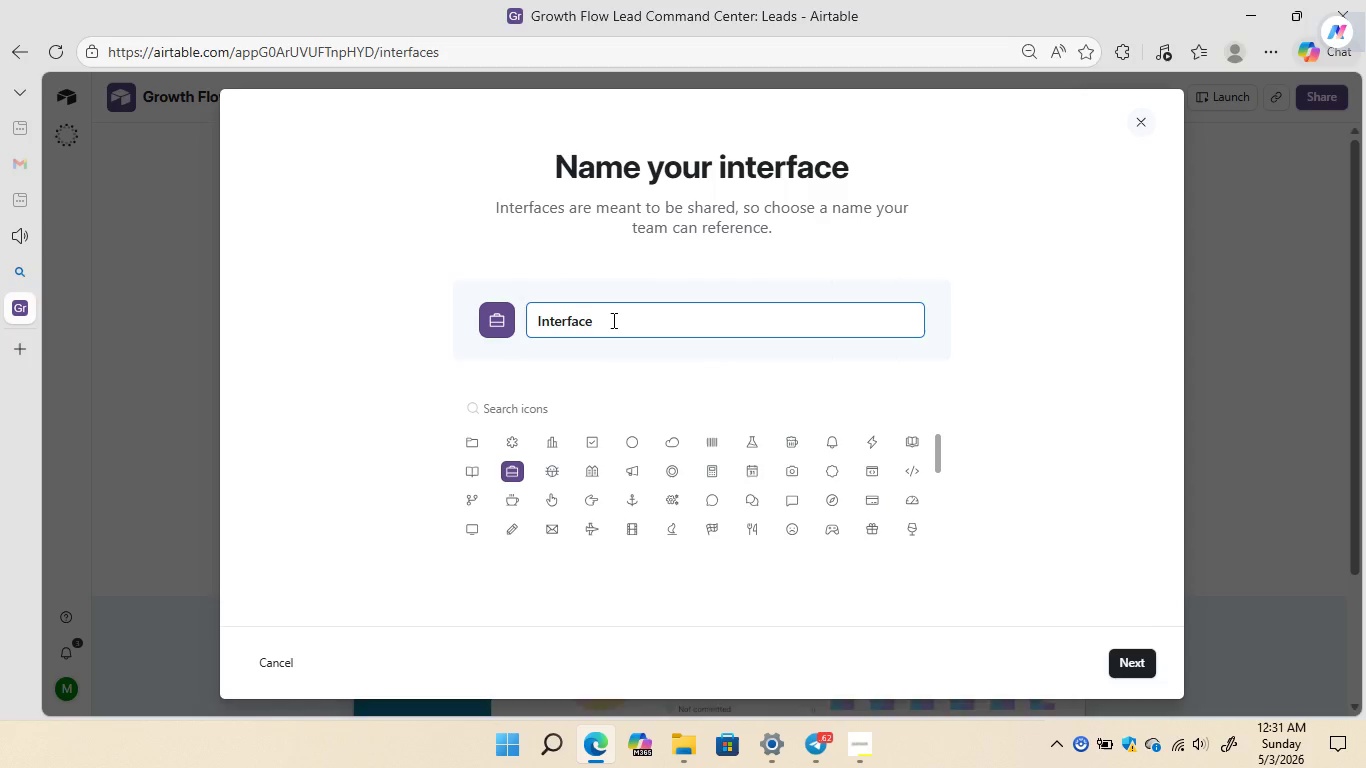 
hold_key(key=Backspace, duration=0.91)
 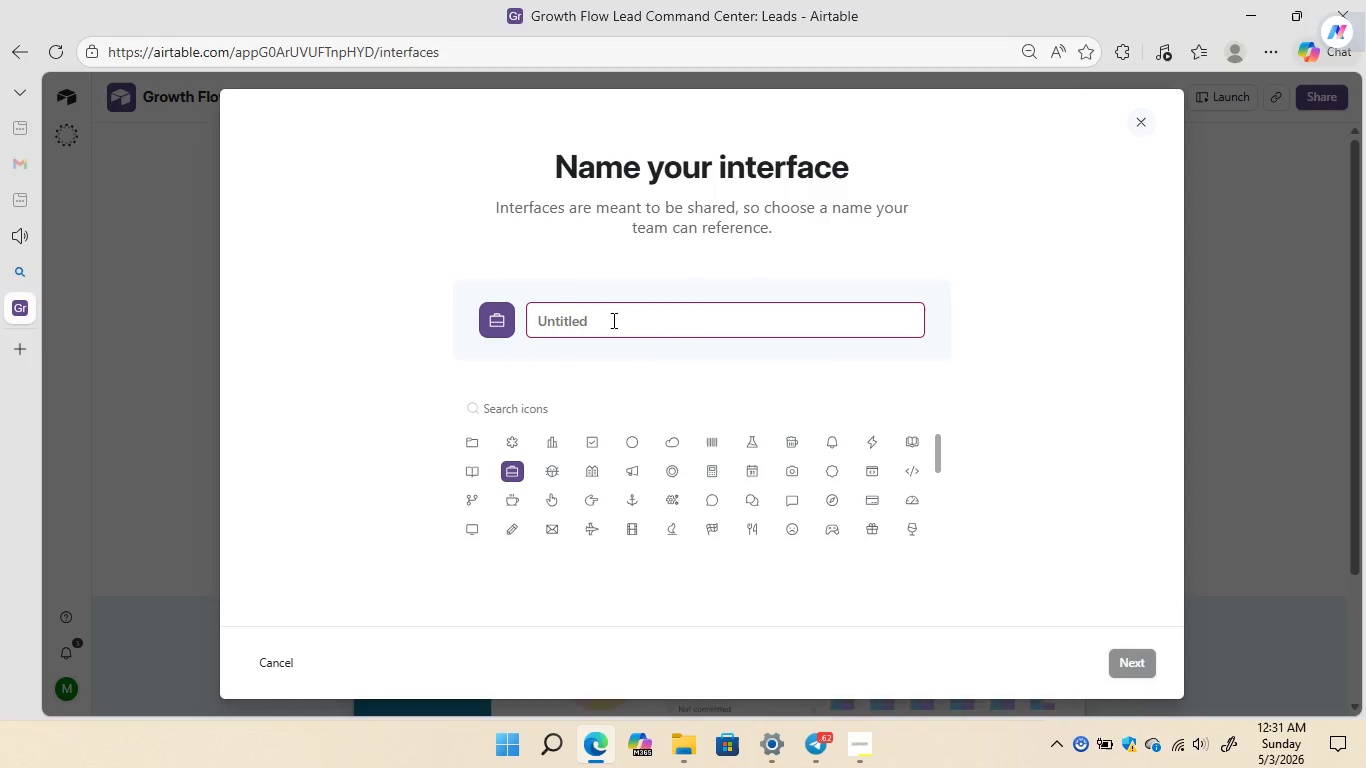 
wait(5.66)
 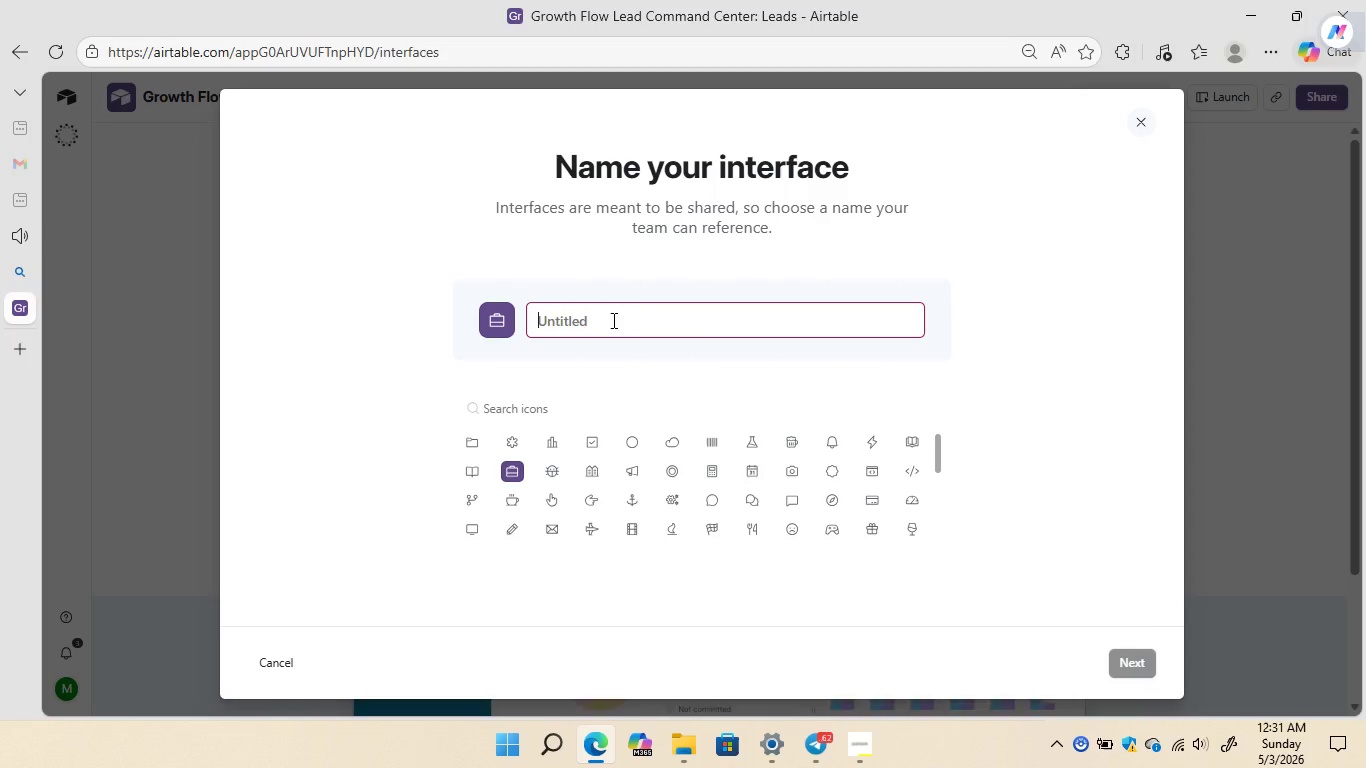 
type(GrowthFlow)
 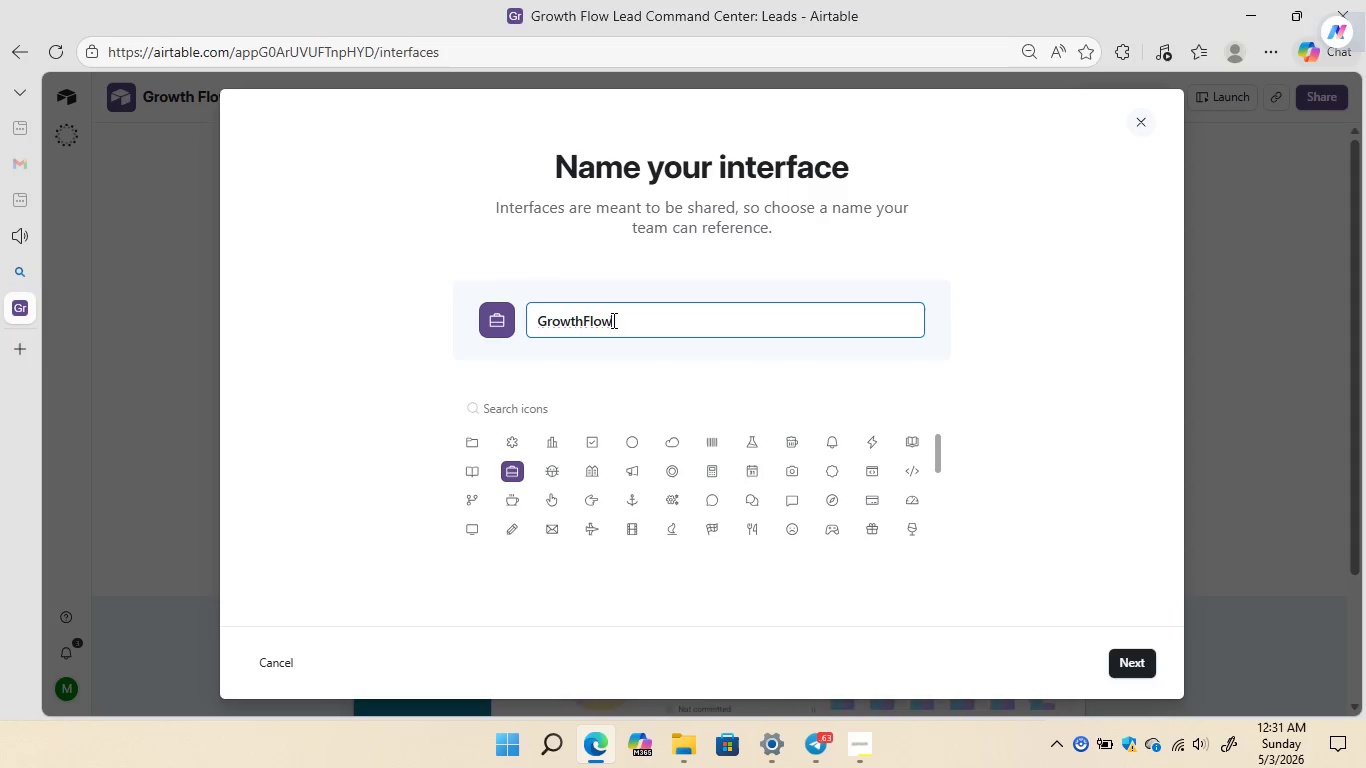 
type( Dash)
 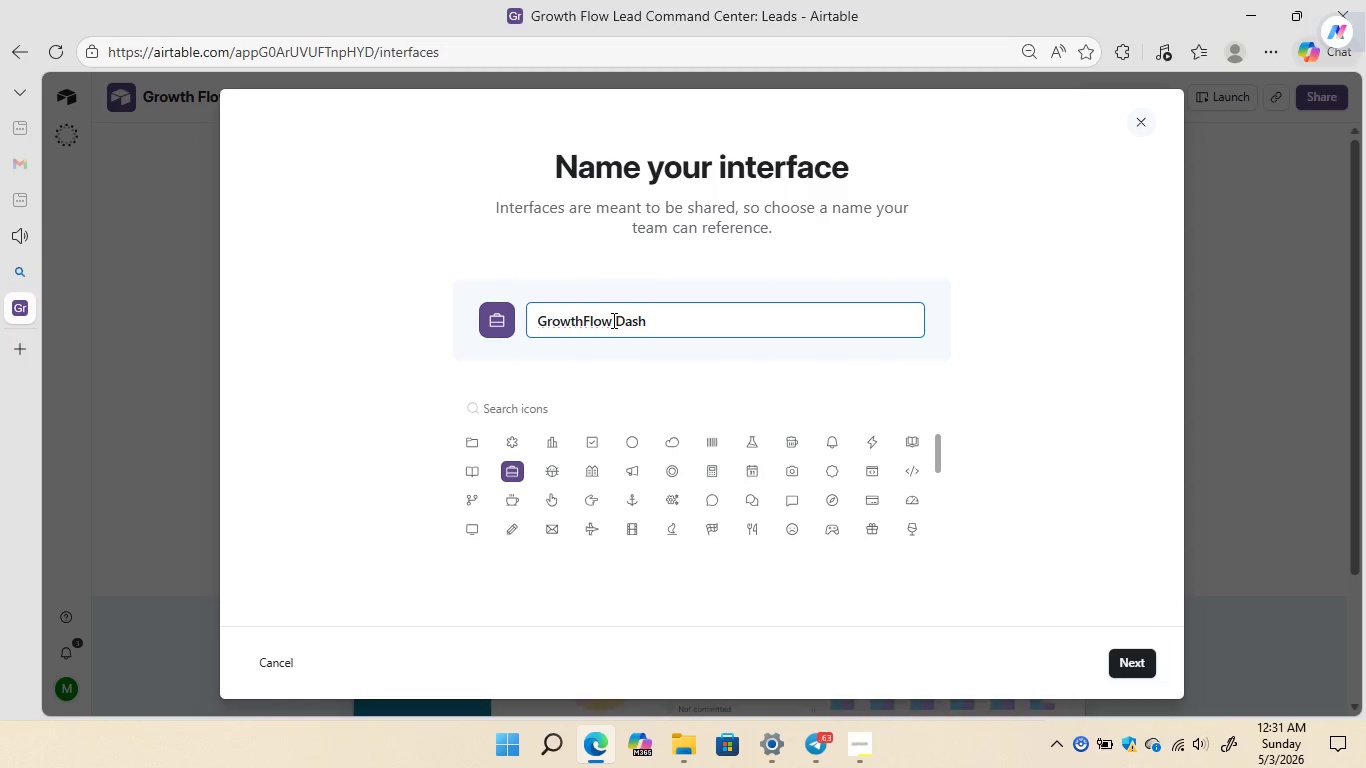 
wait(5.14)
 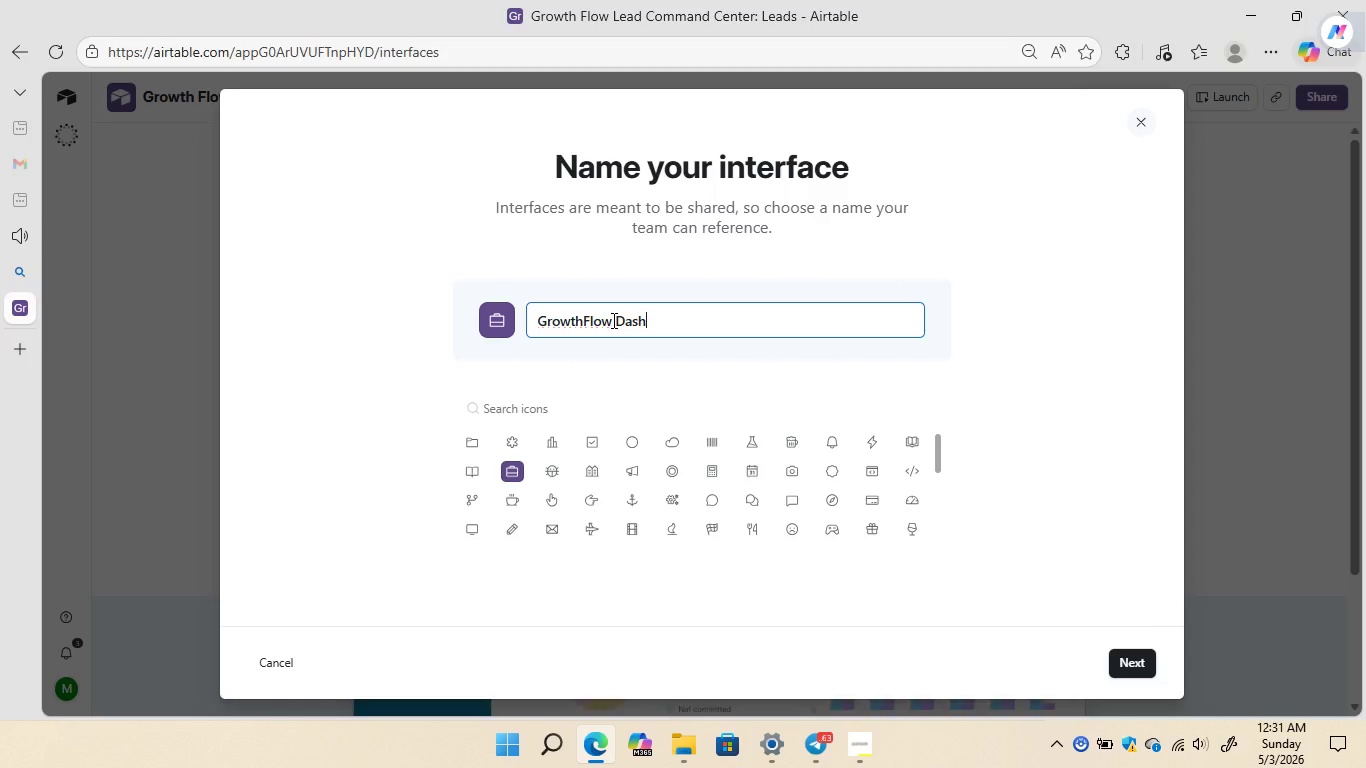 
key(ArrowLeft)
 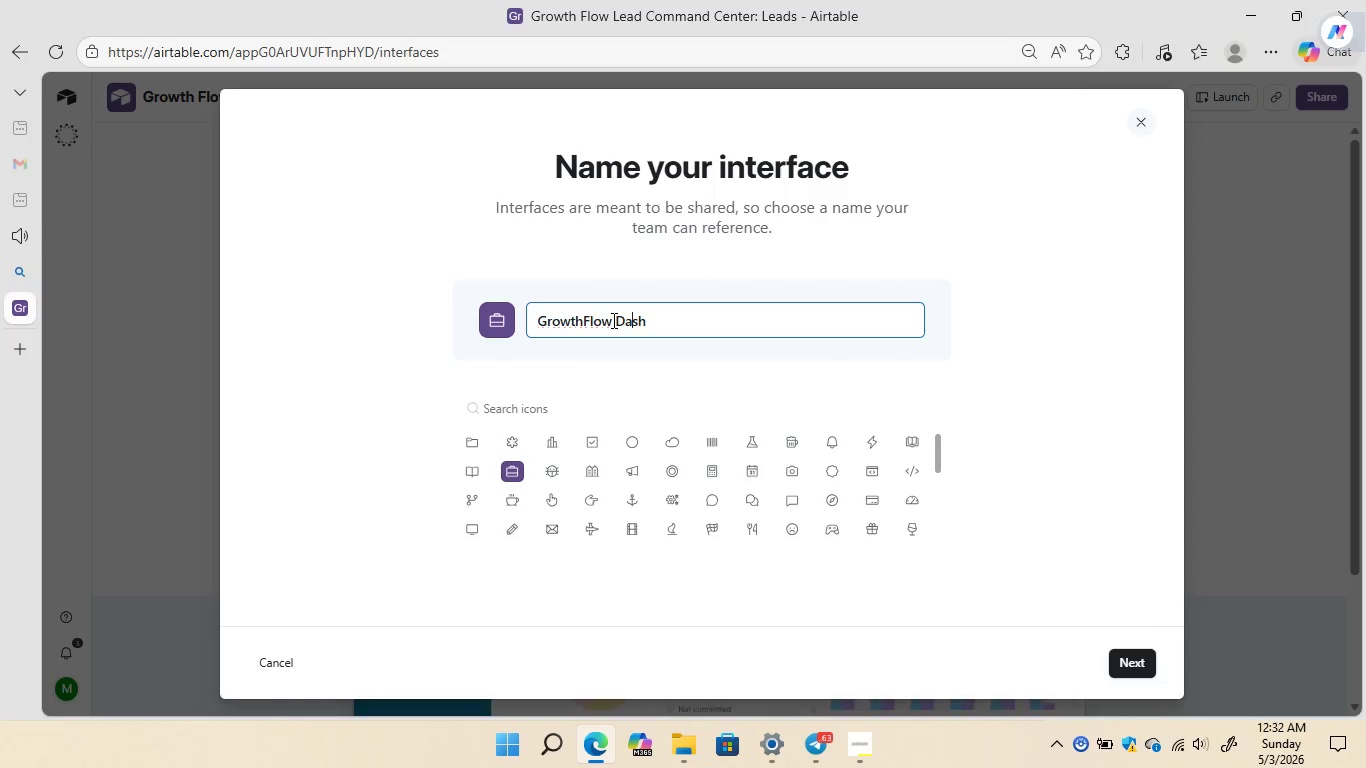 
key(ArrowLeft)
 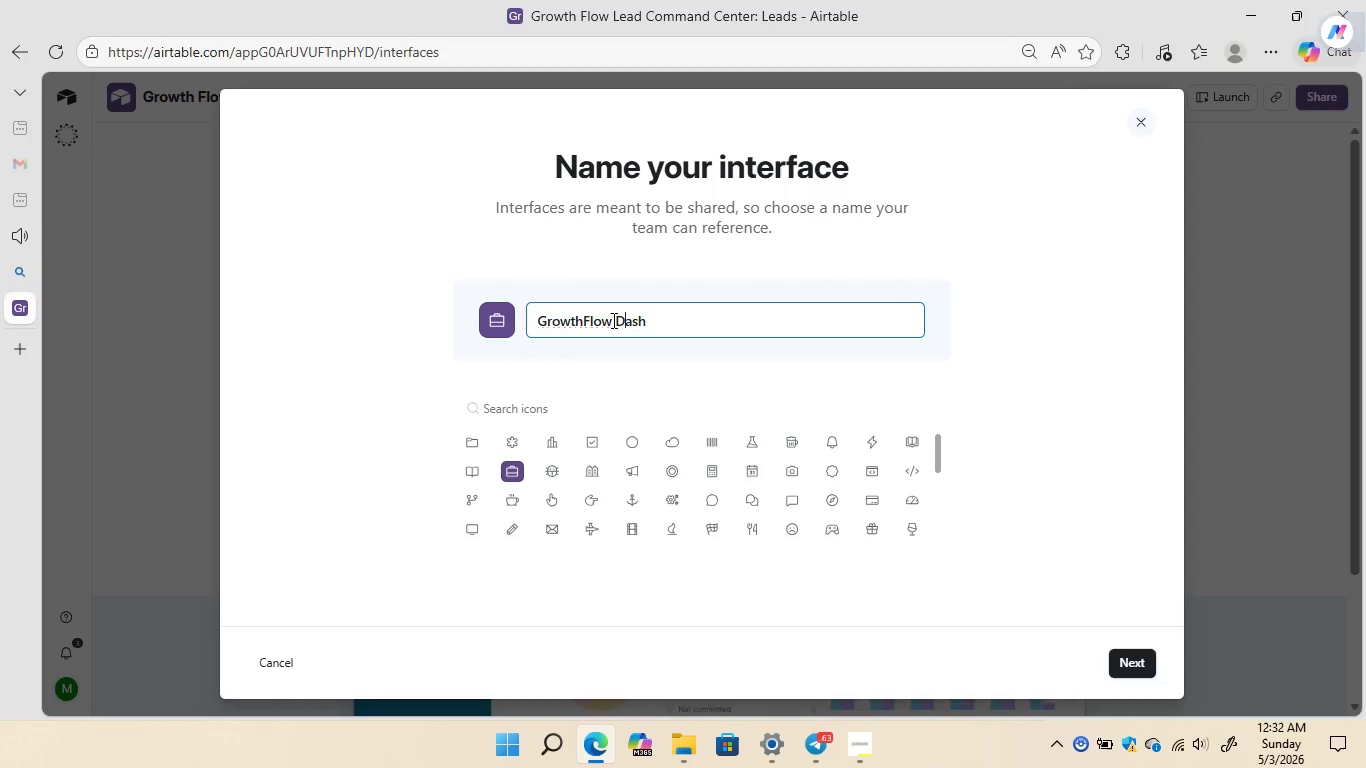 
key(ArrowLeft)
 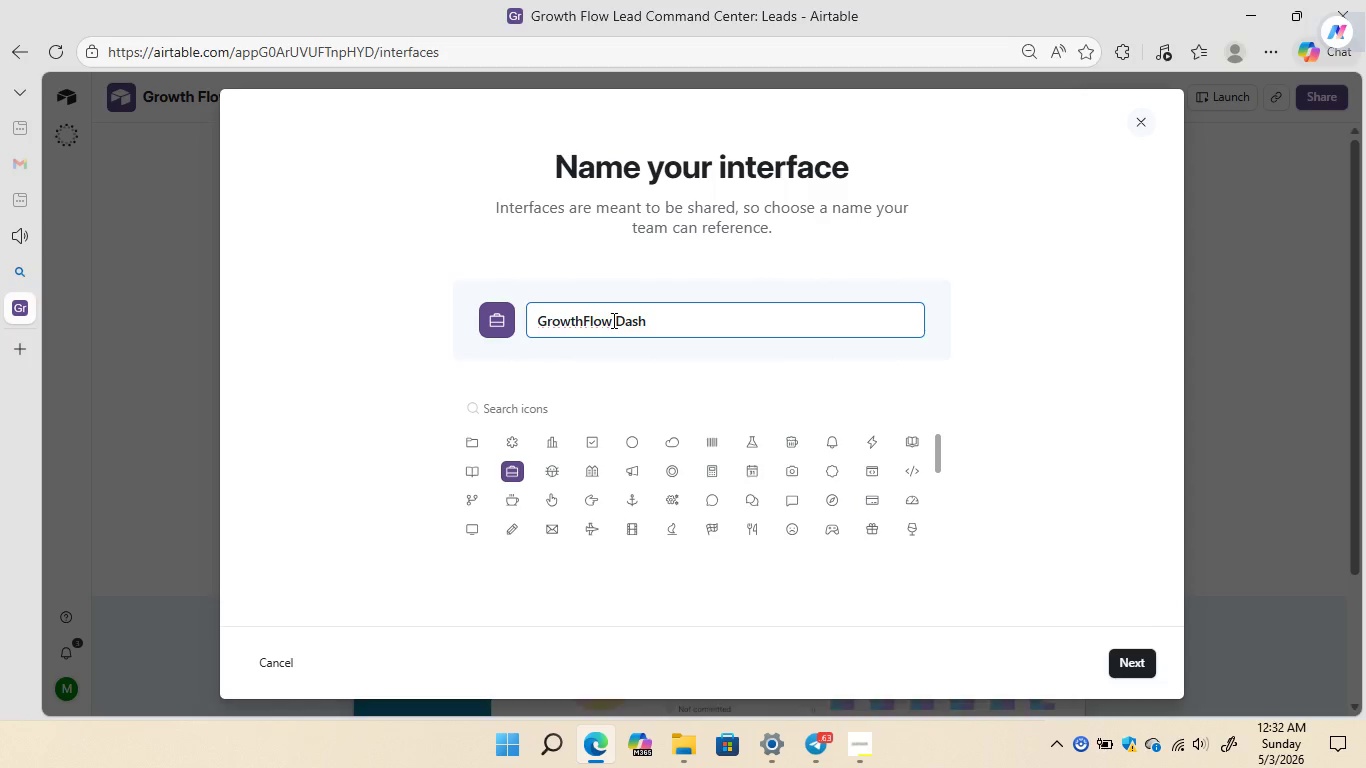 
key(ArrowLeft)
 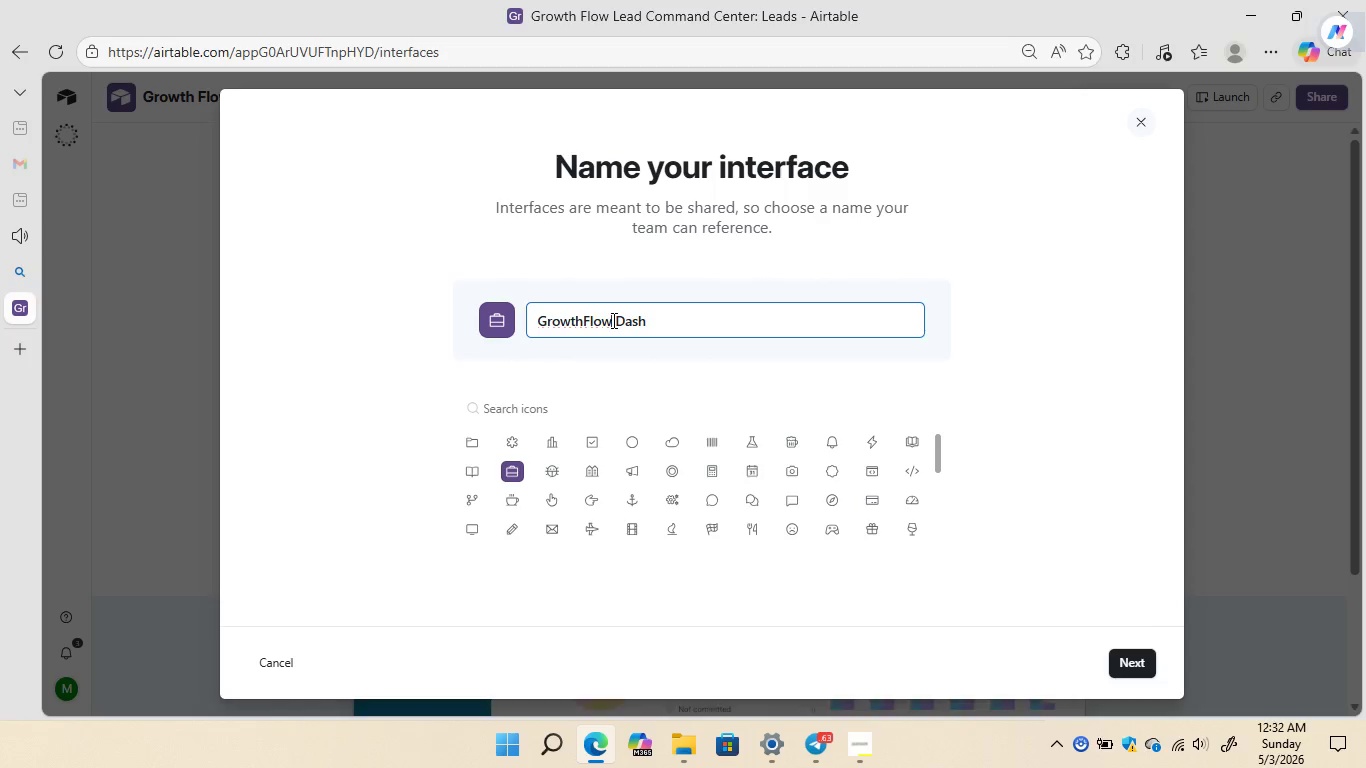 
key(ArrowLeft)
 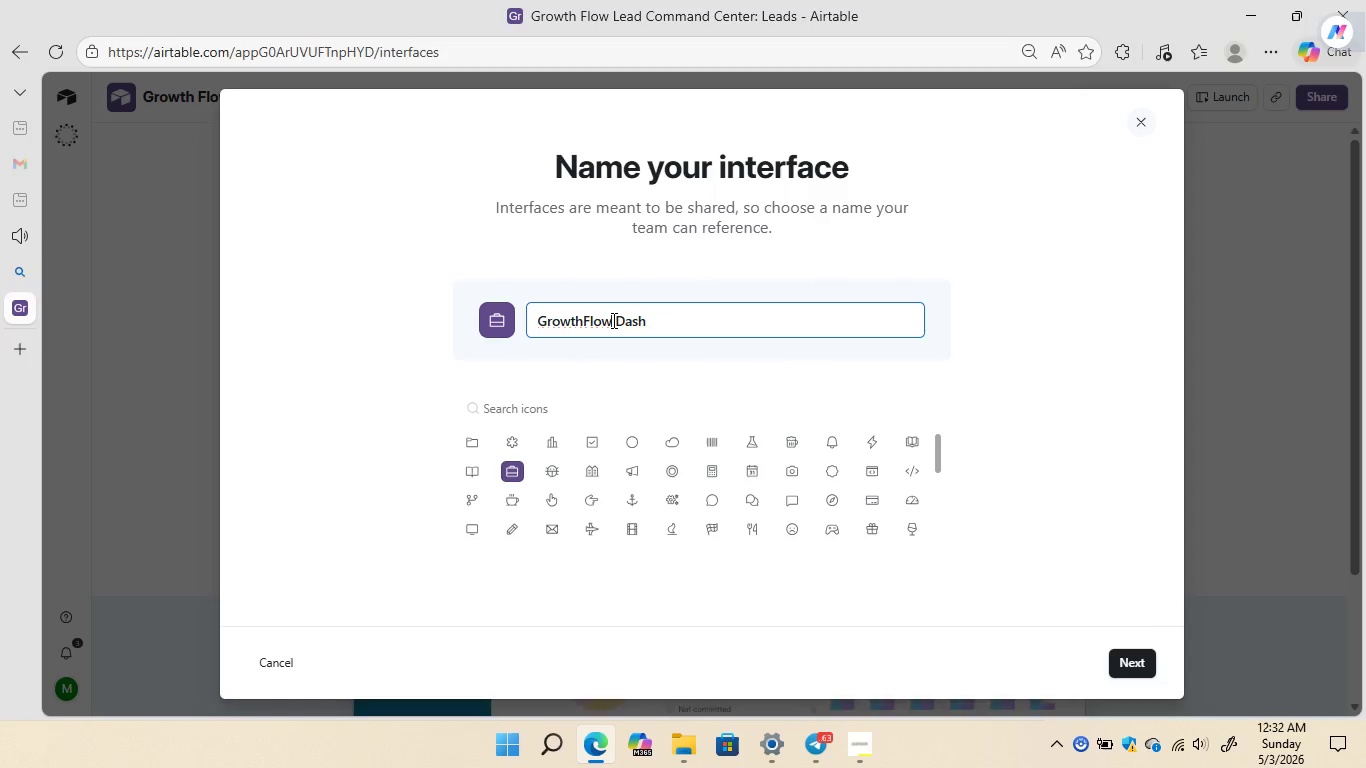 
key(ArrowLeft)
 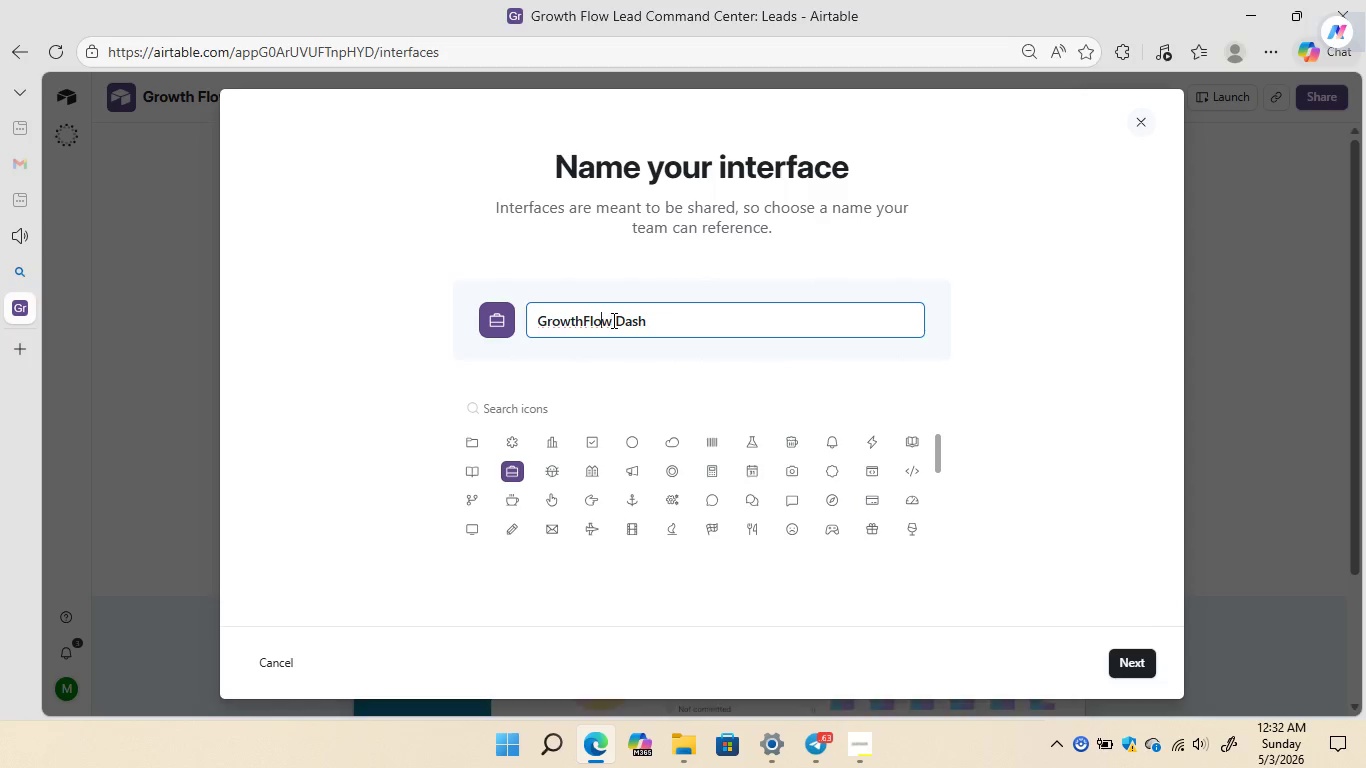 
key(ArrowLeft)
 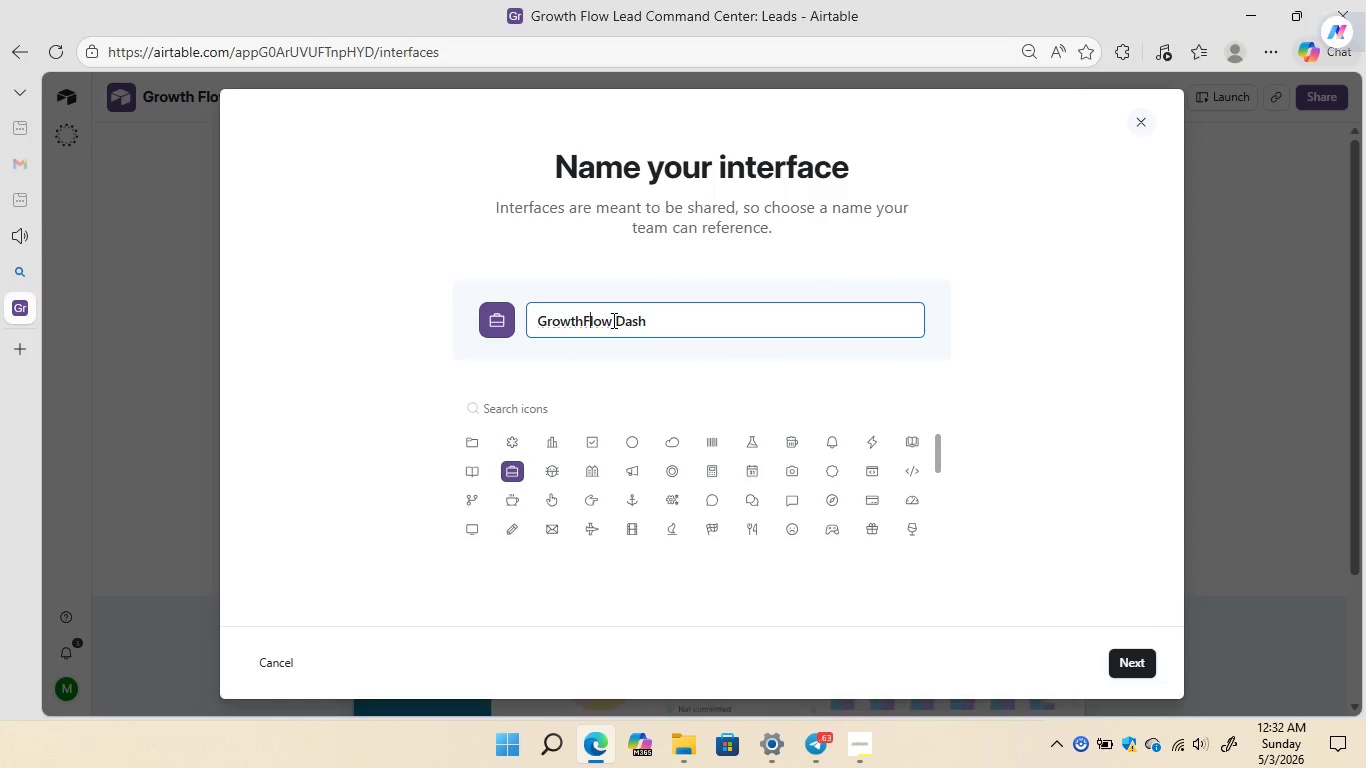 
key(ArrowLeft)
 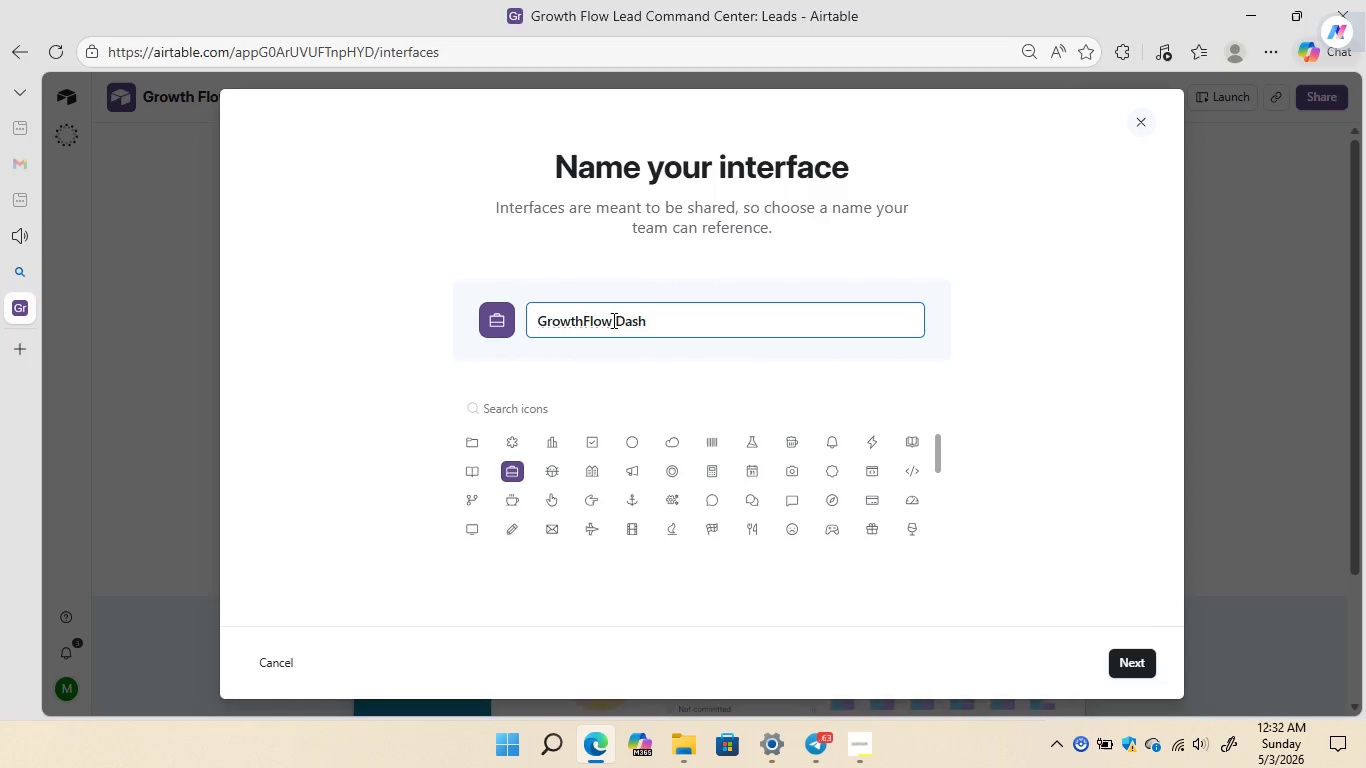 
key(ArrowLeft)
 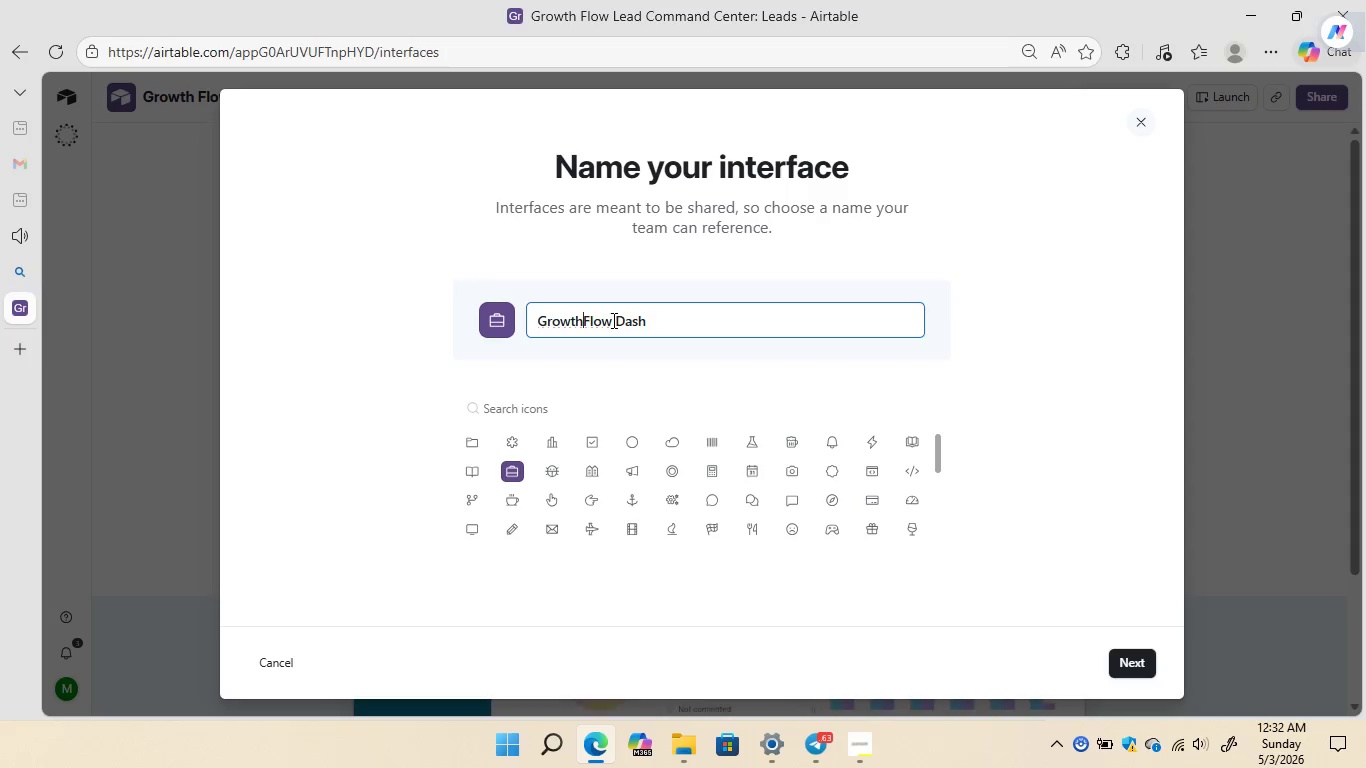 
key(Space)
 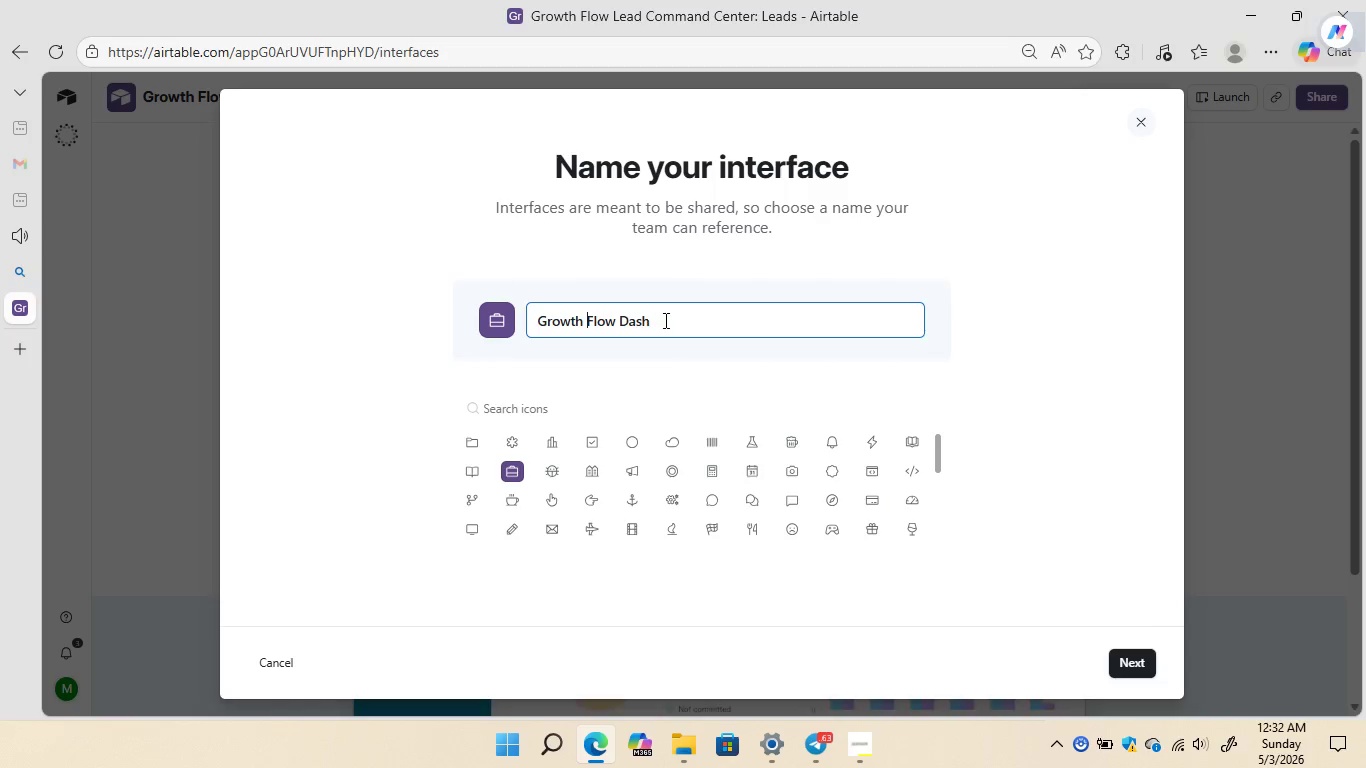 
left_click([672, 320])
 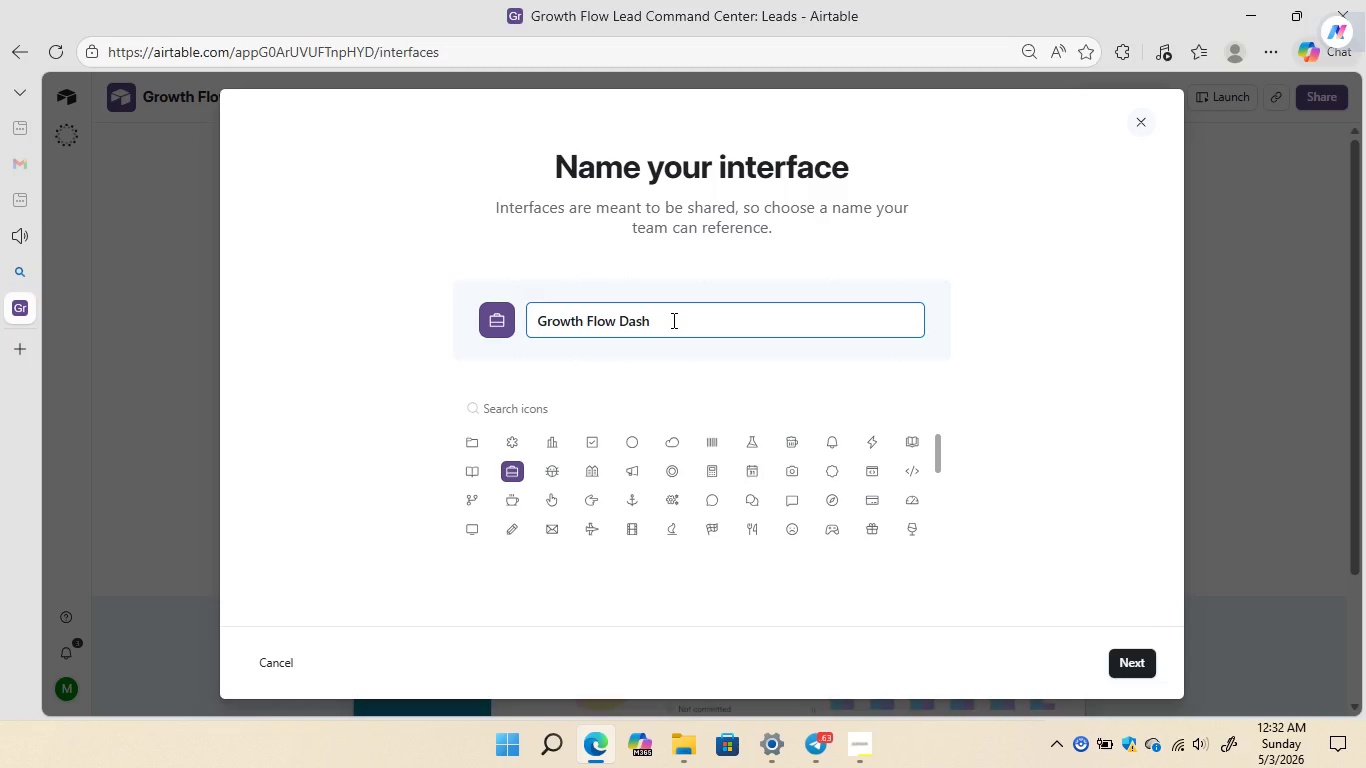 
type(board)
 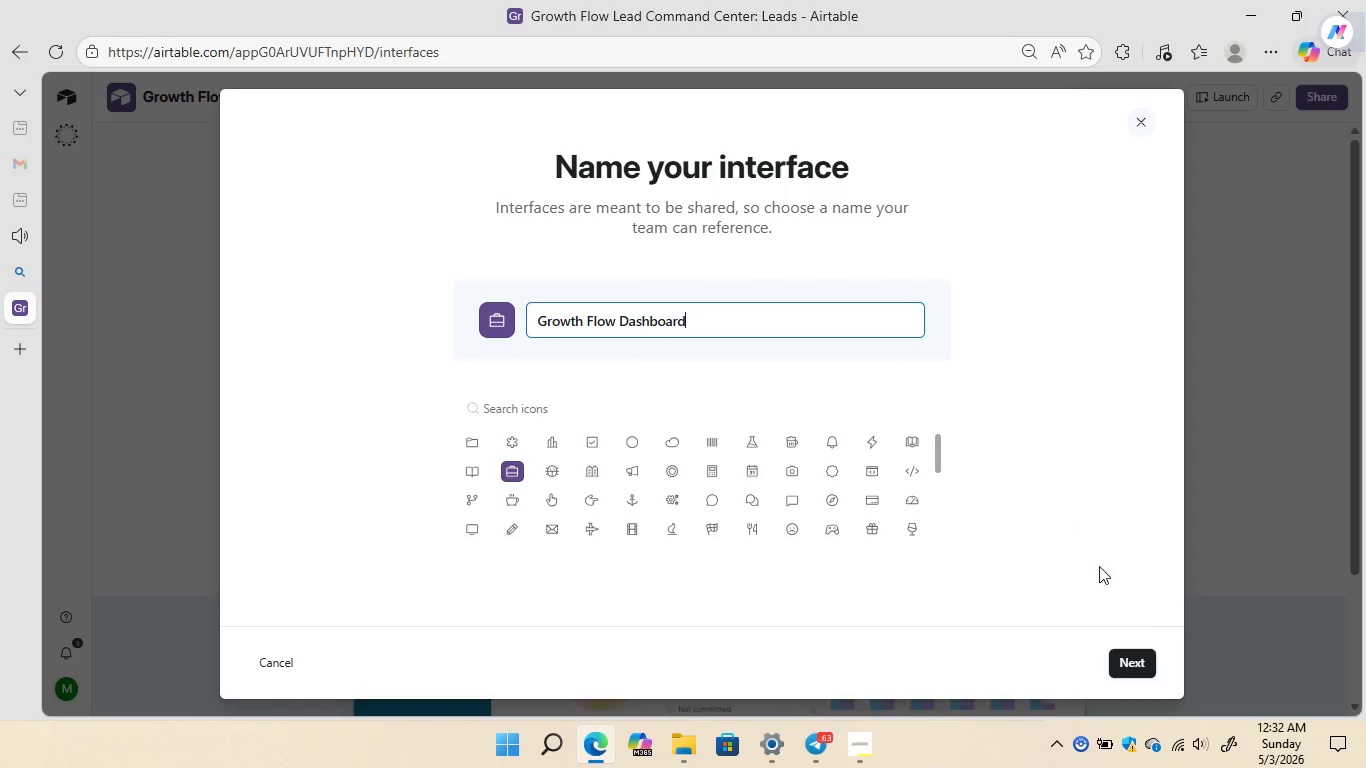 
wait(5.83)
 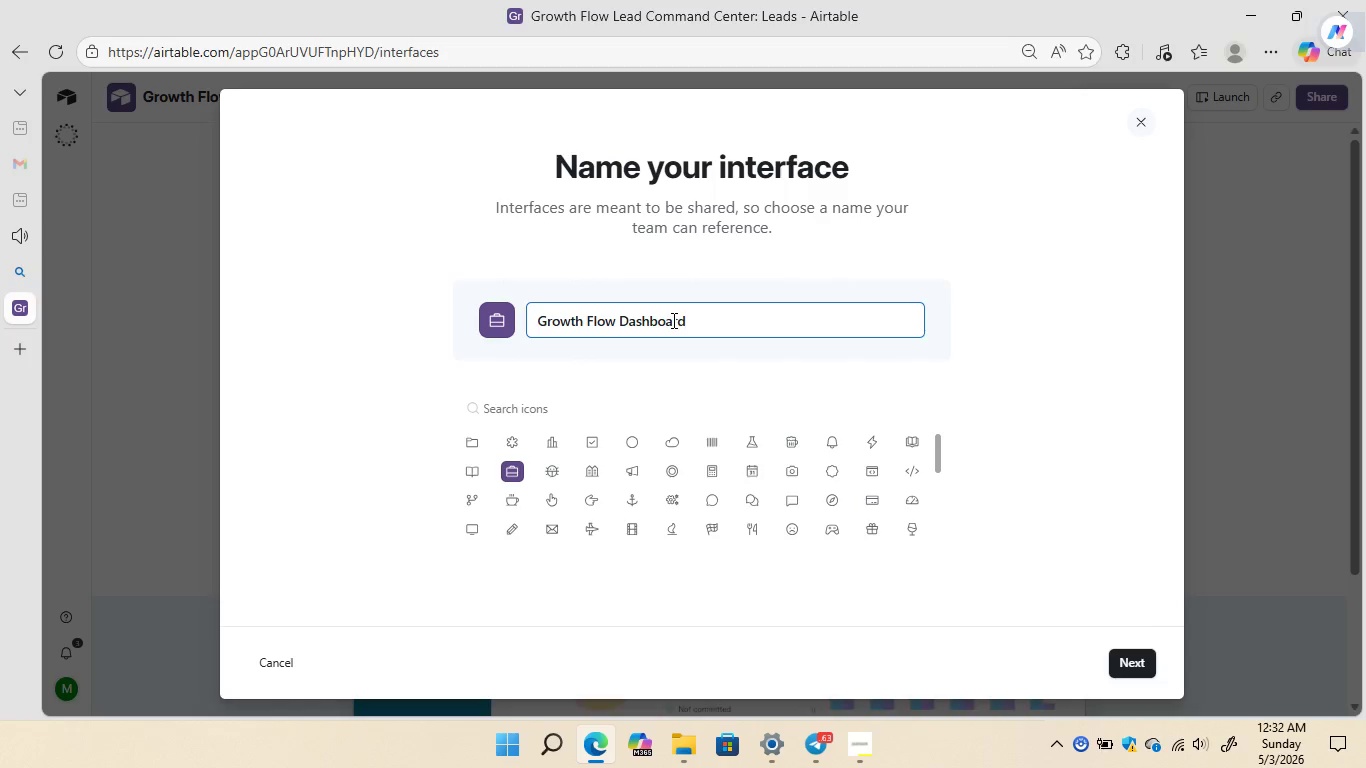 
left_click([1123, 659])
 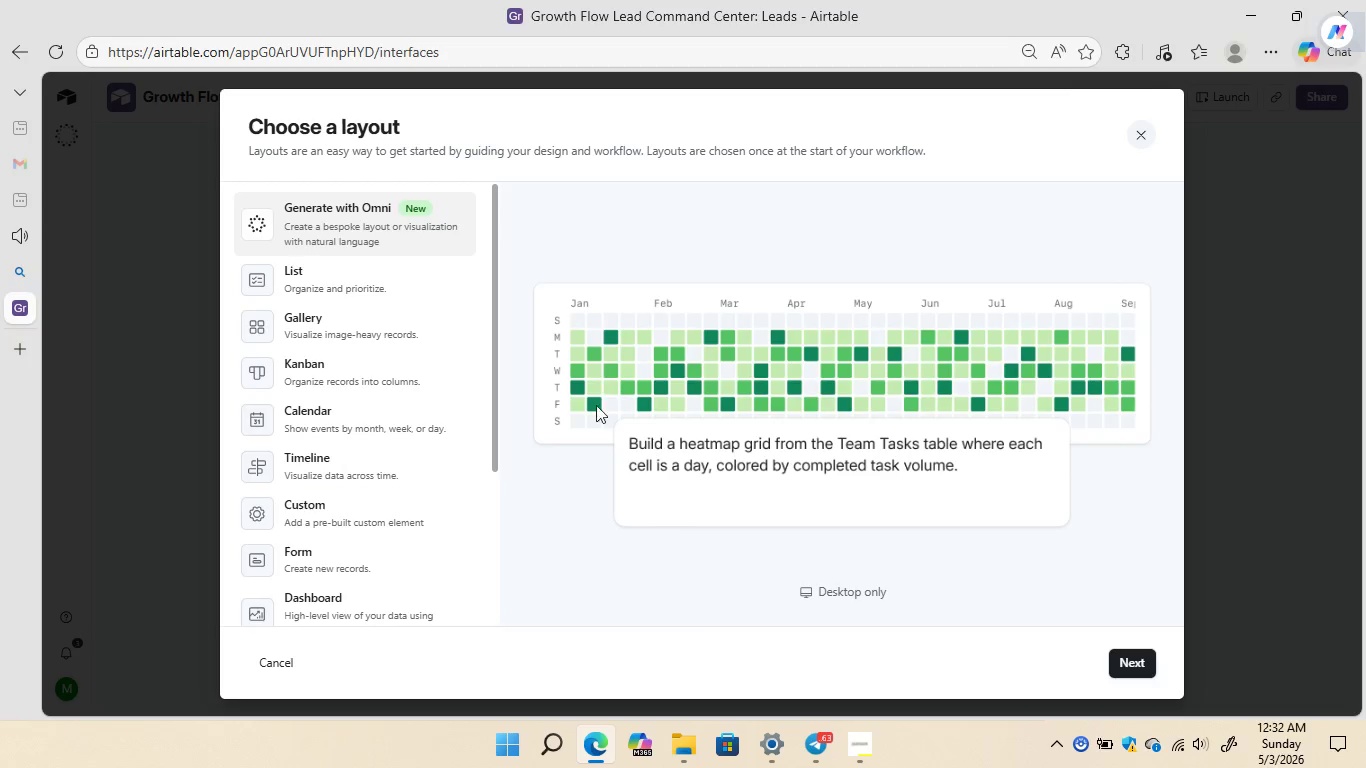 
wait(8.83)
 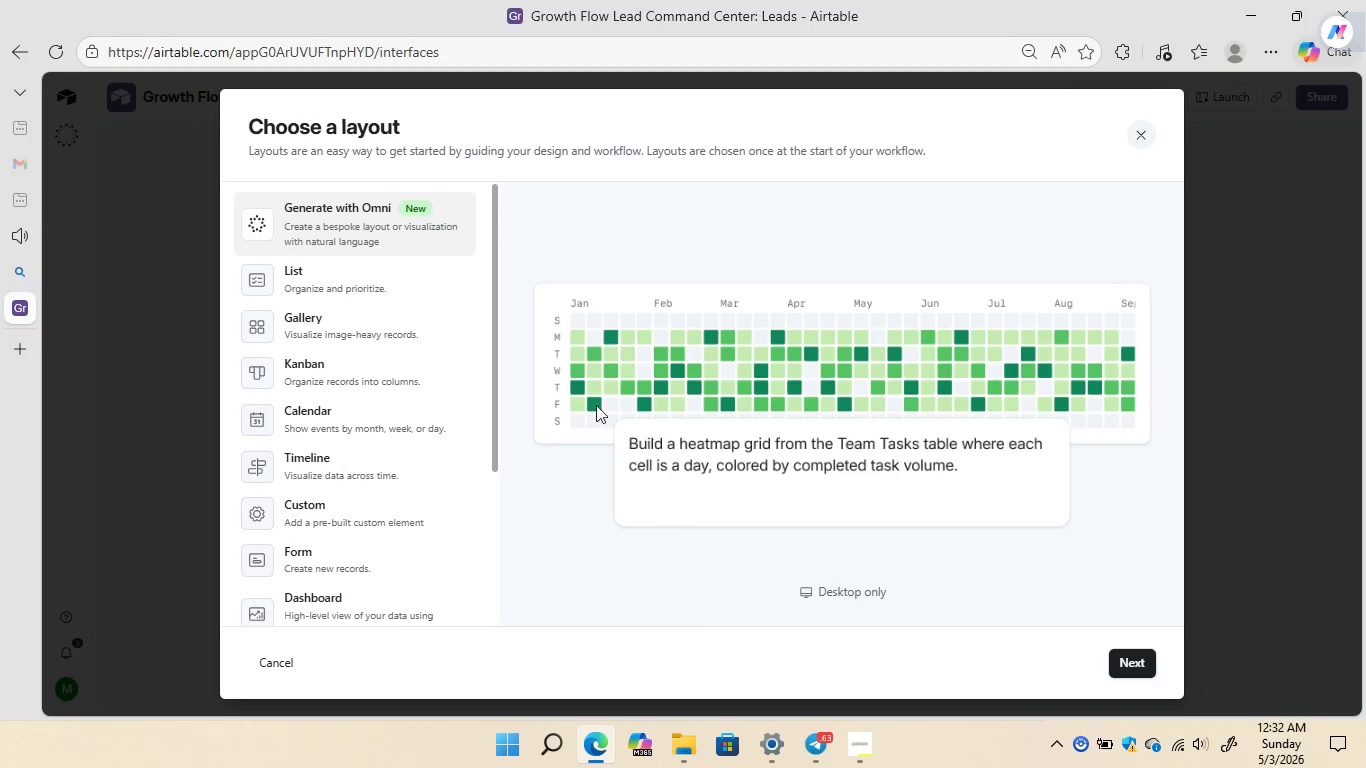 
left_click([323, 374])
 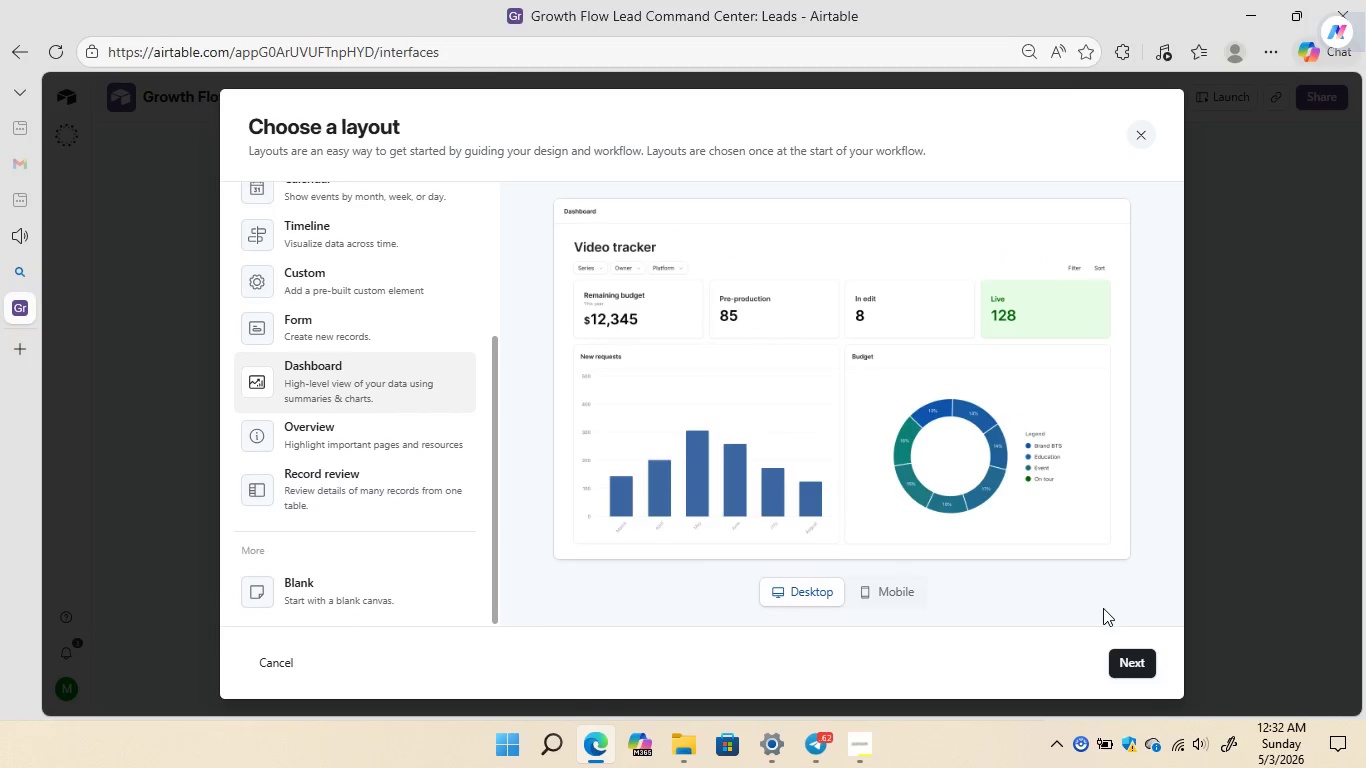 
left_click([1138, 666])
 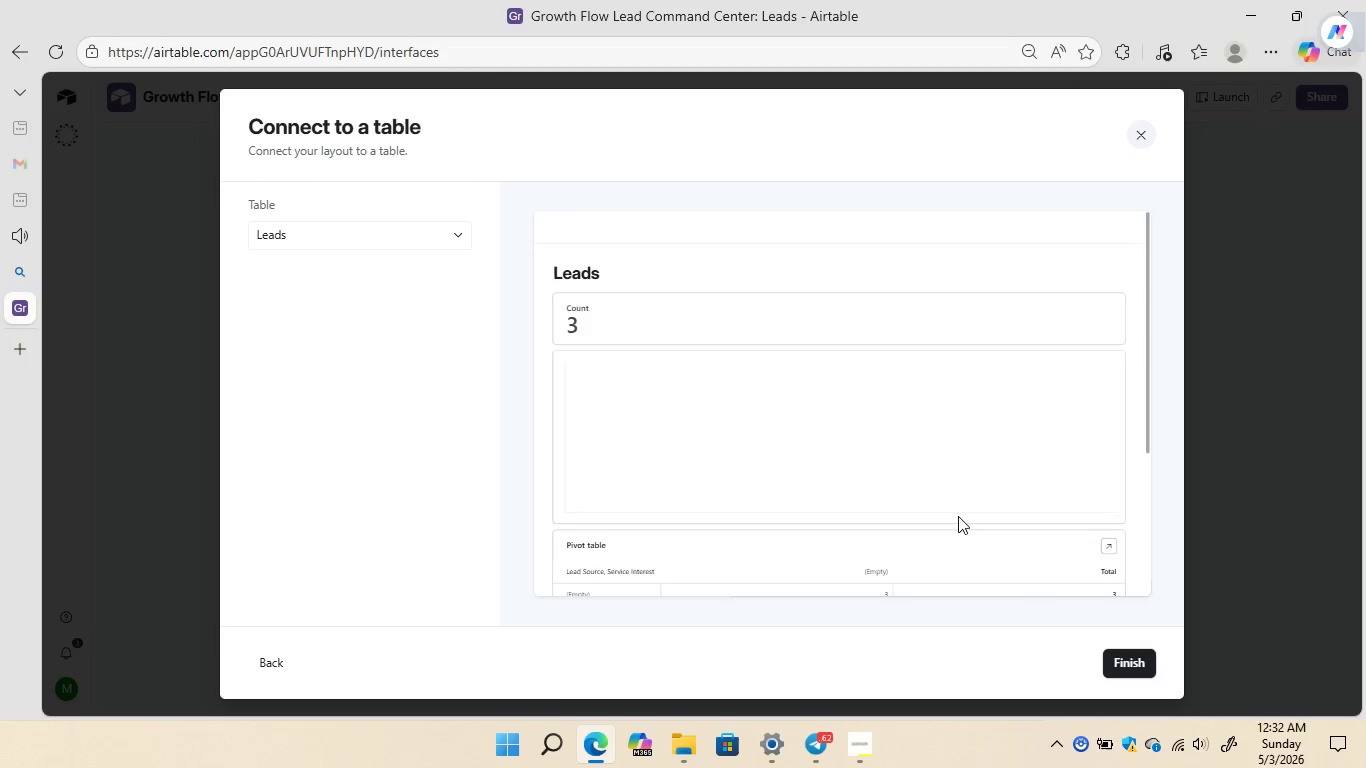 
wait(7.98)
 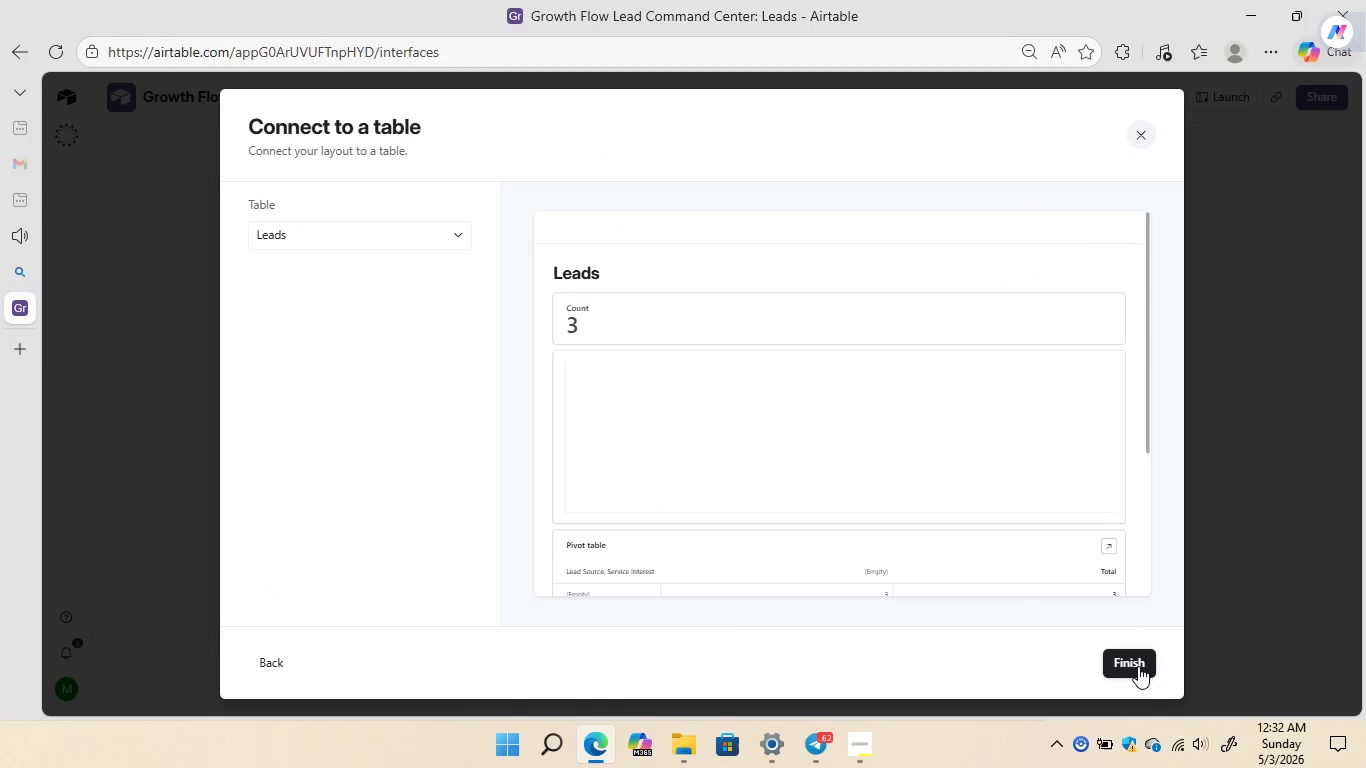 
left_click([463, 235])
 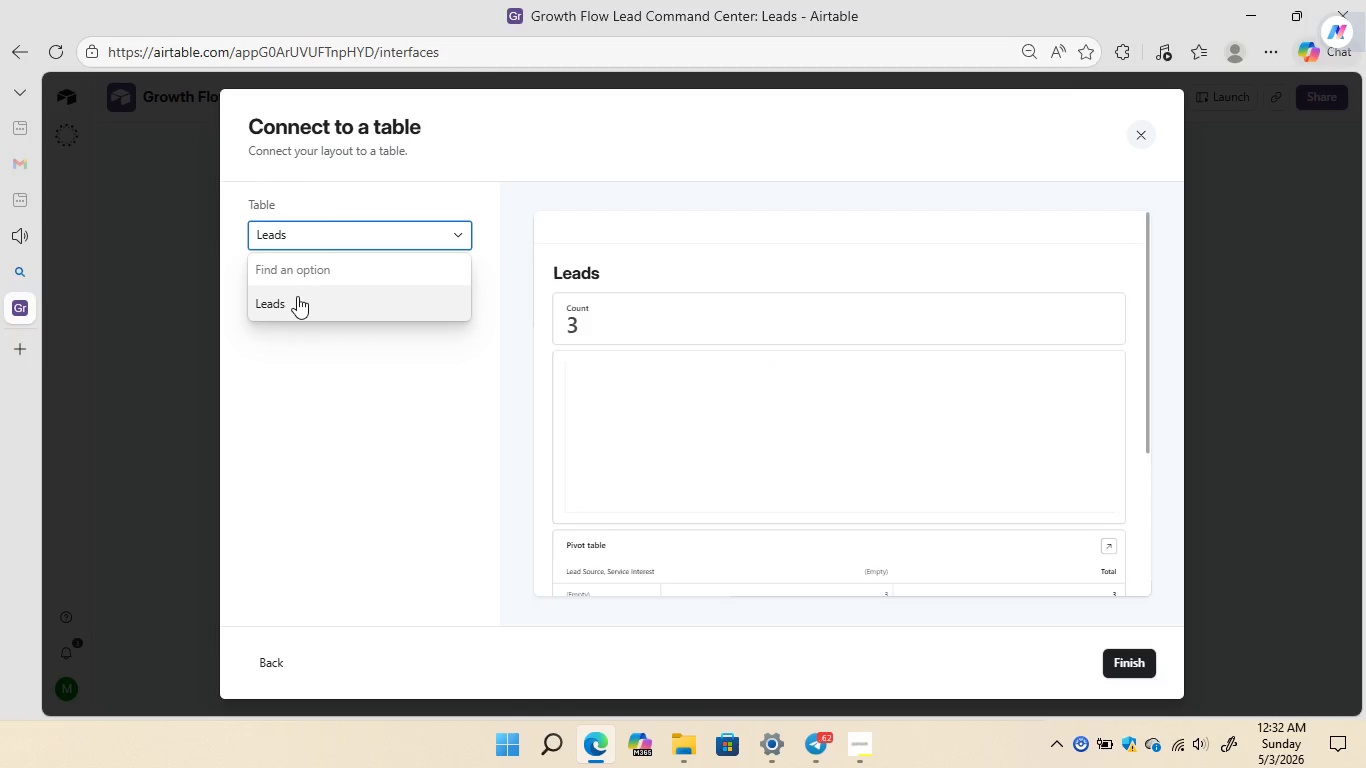 
left_click([284, 303])
 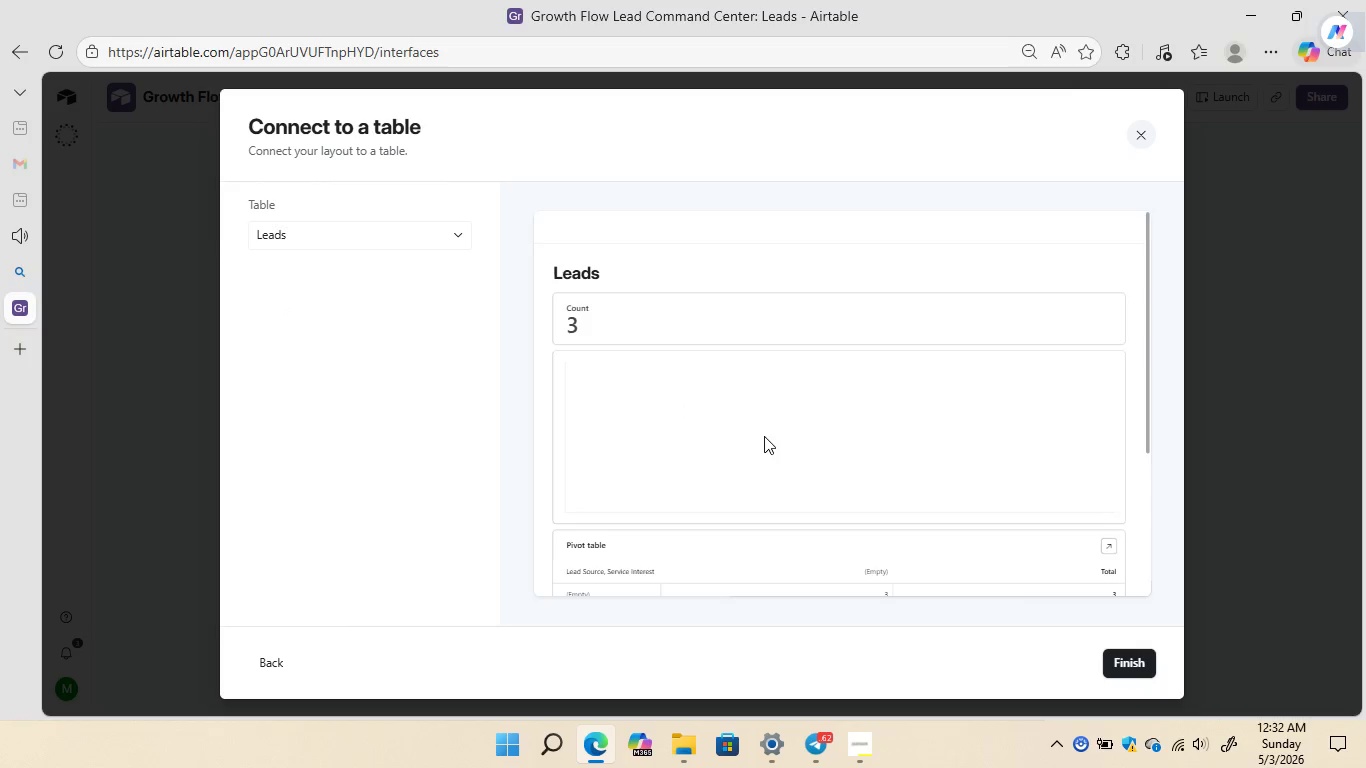 
wait(7.42)
 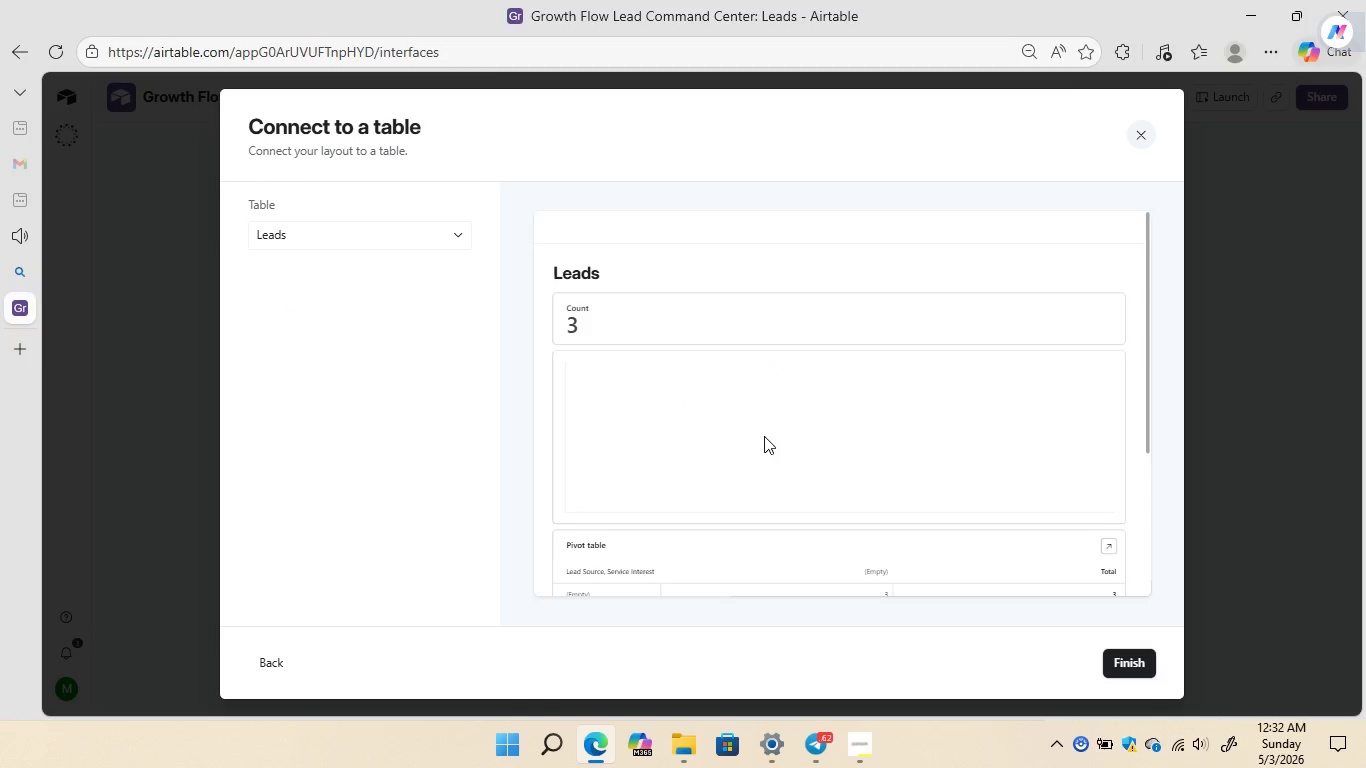 
left_click([1130, 660])
 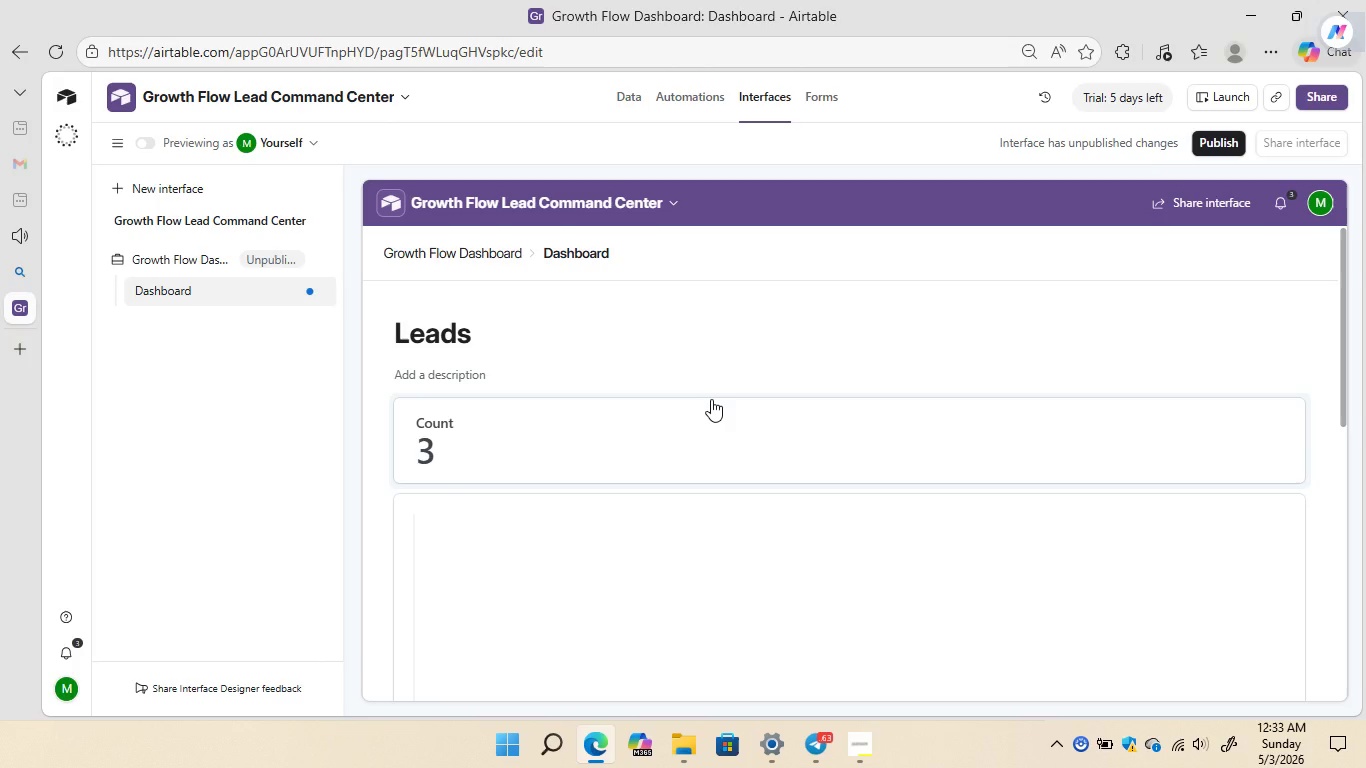 
wait(30.23)
 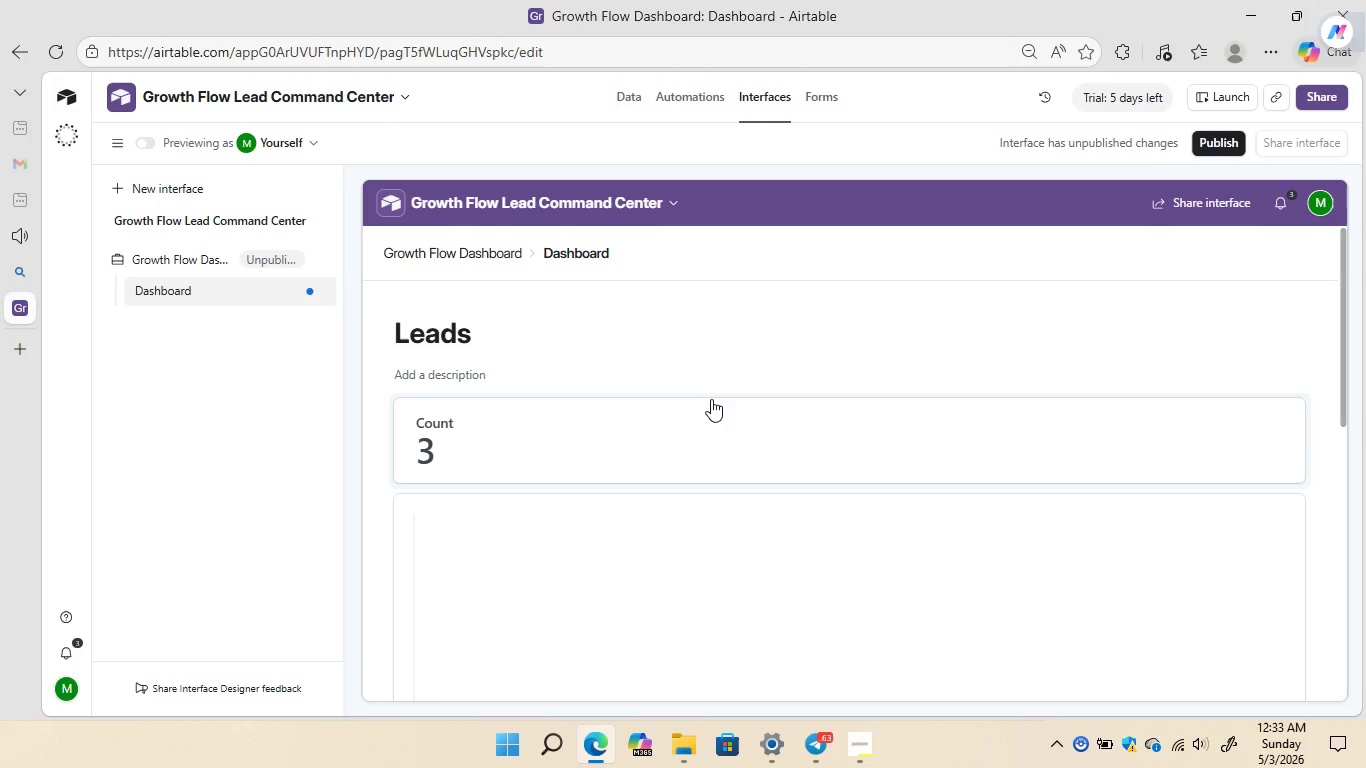 
left_click([569, 347])
 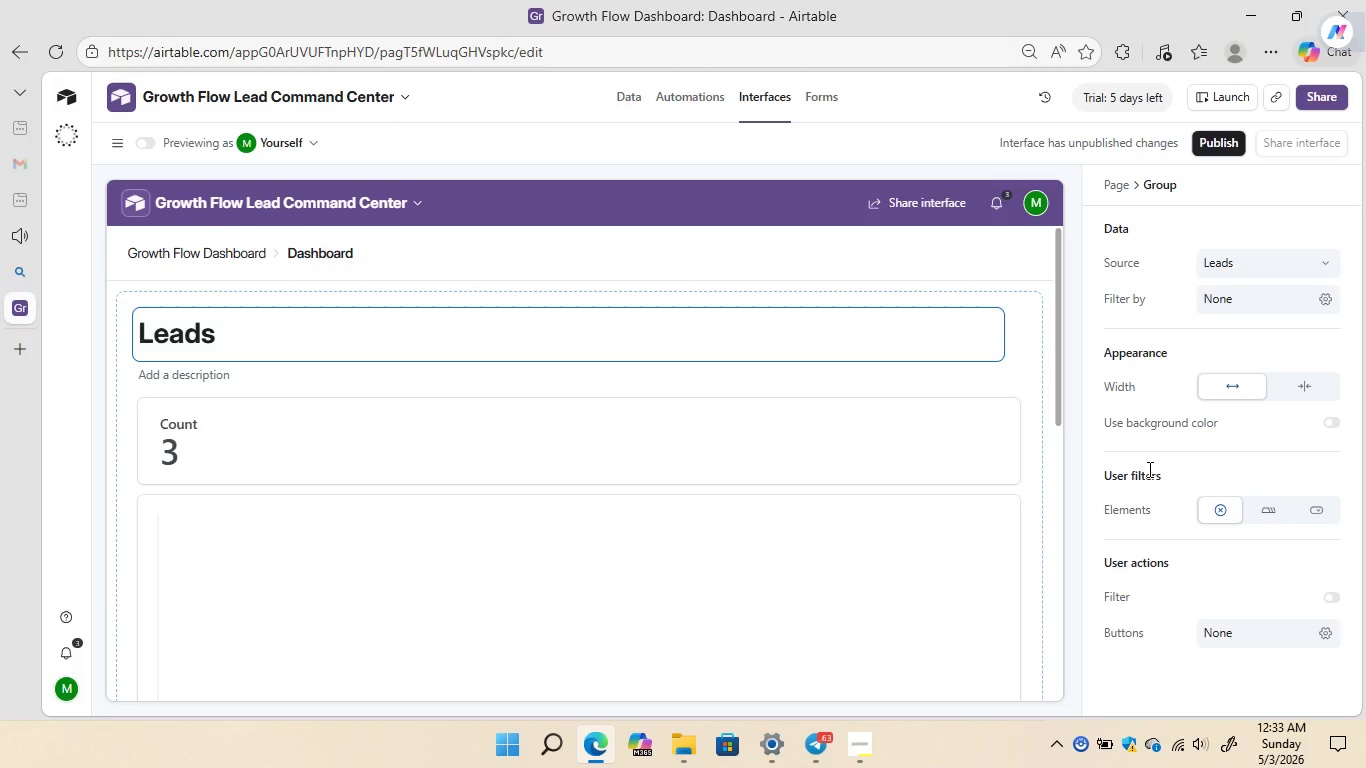 
wait(18.27)
 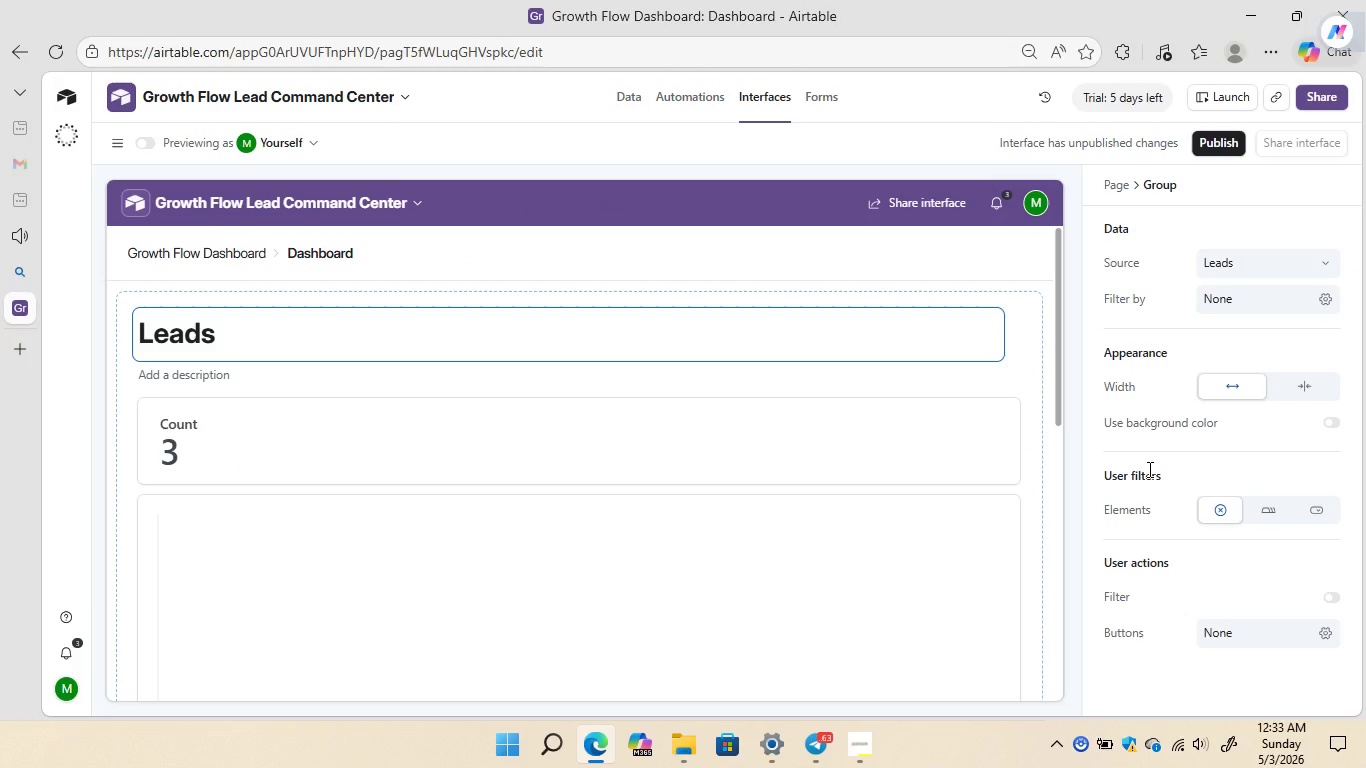 
left_click([1317, 513])
 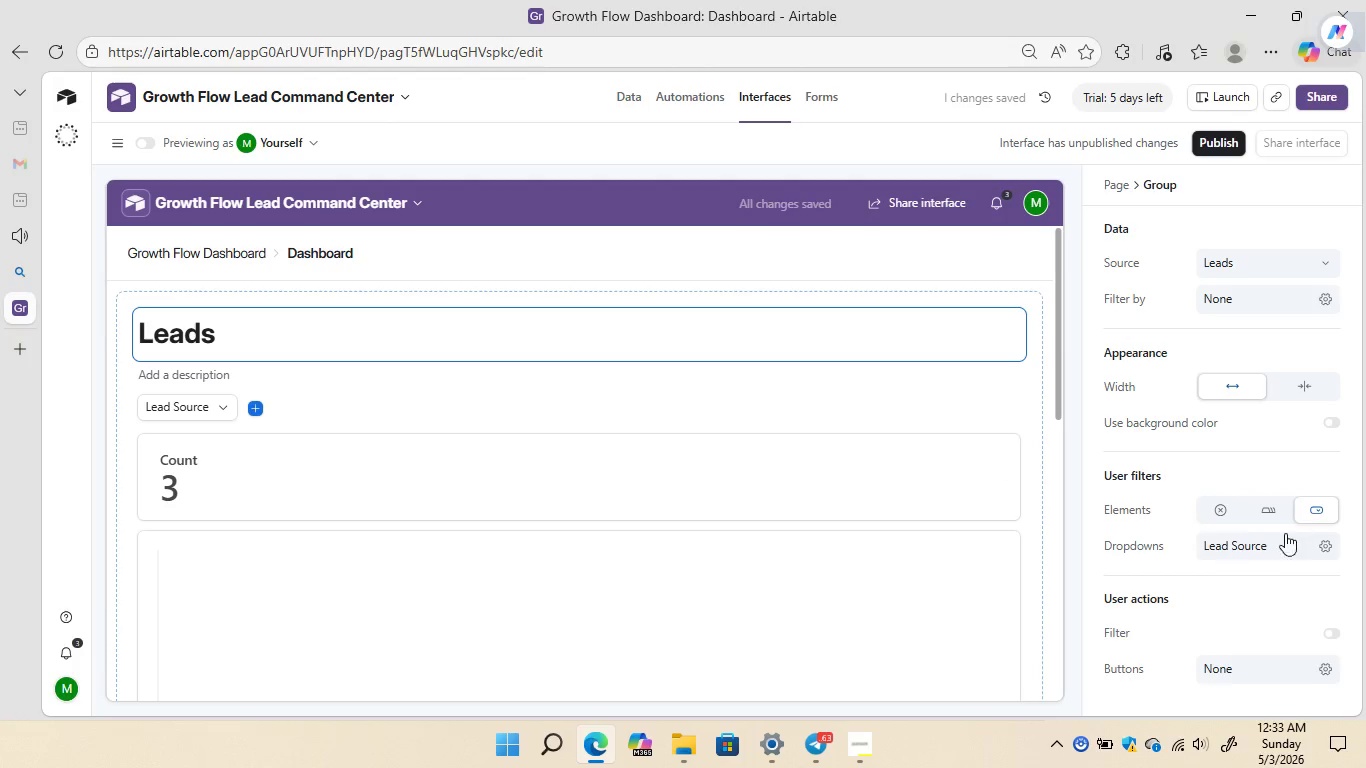 
left_click([1277, 538])
 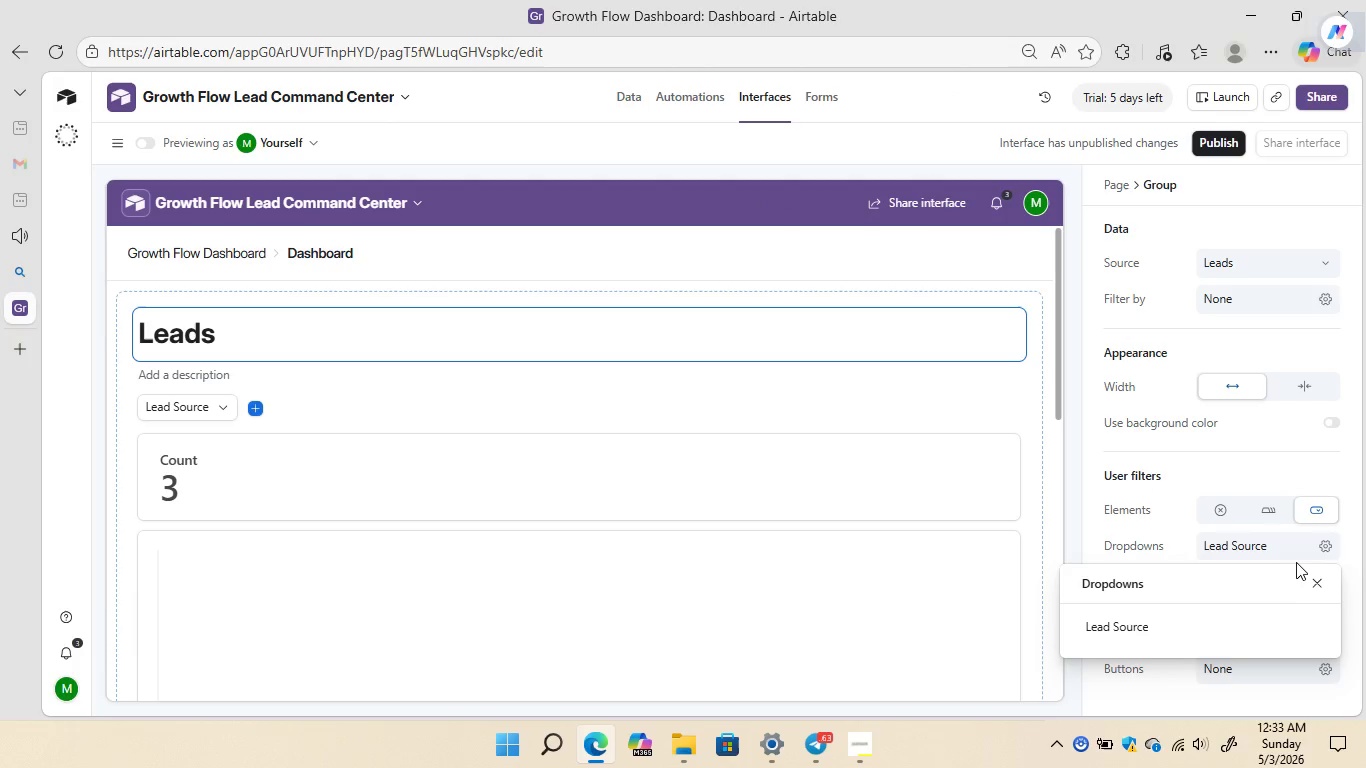 
wait(6.62)
 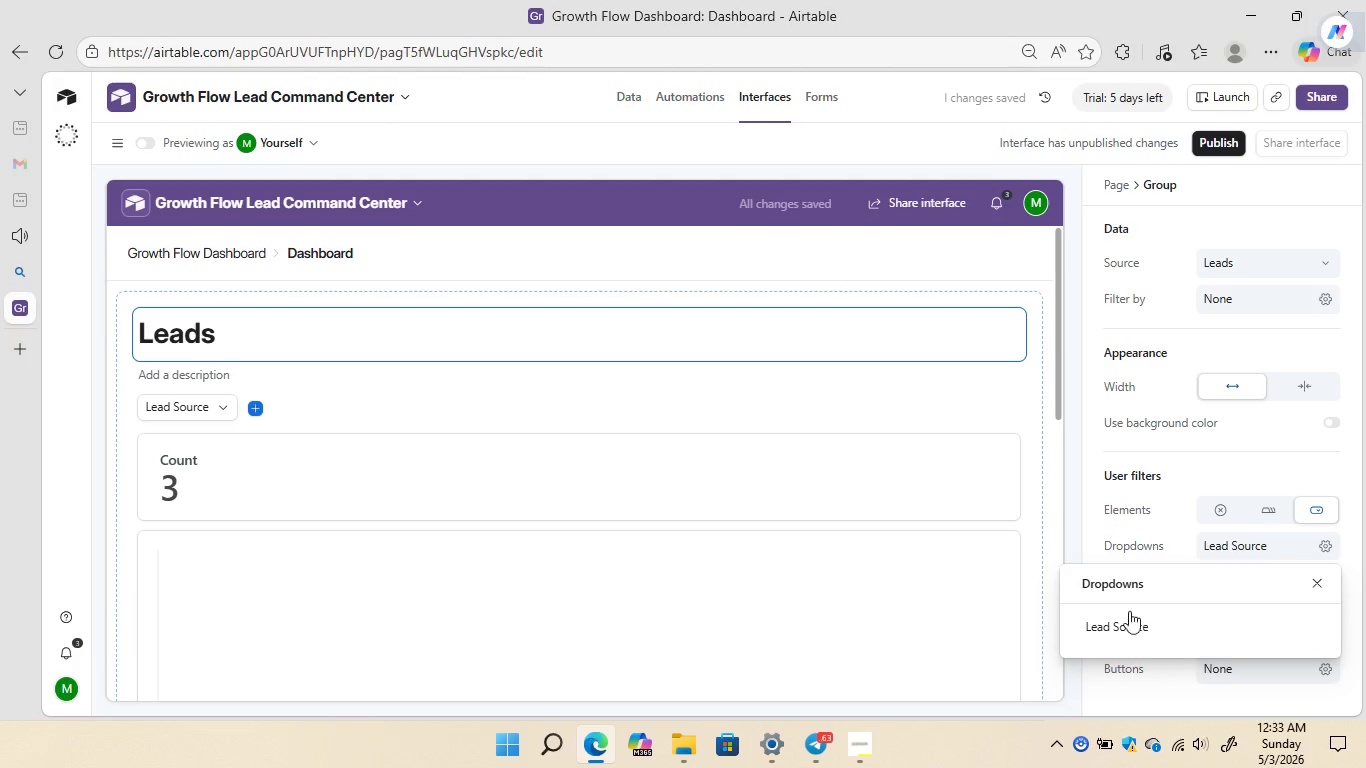 
left_click([1325, 540])
 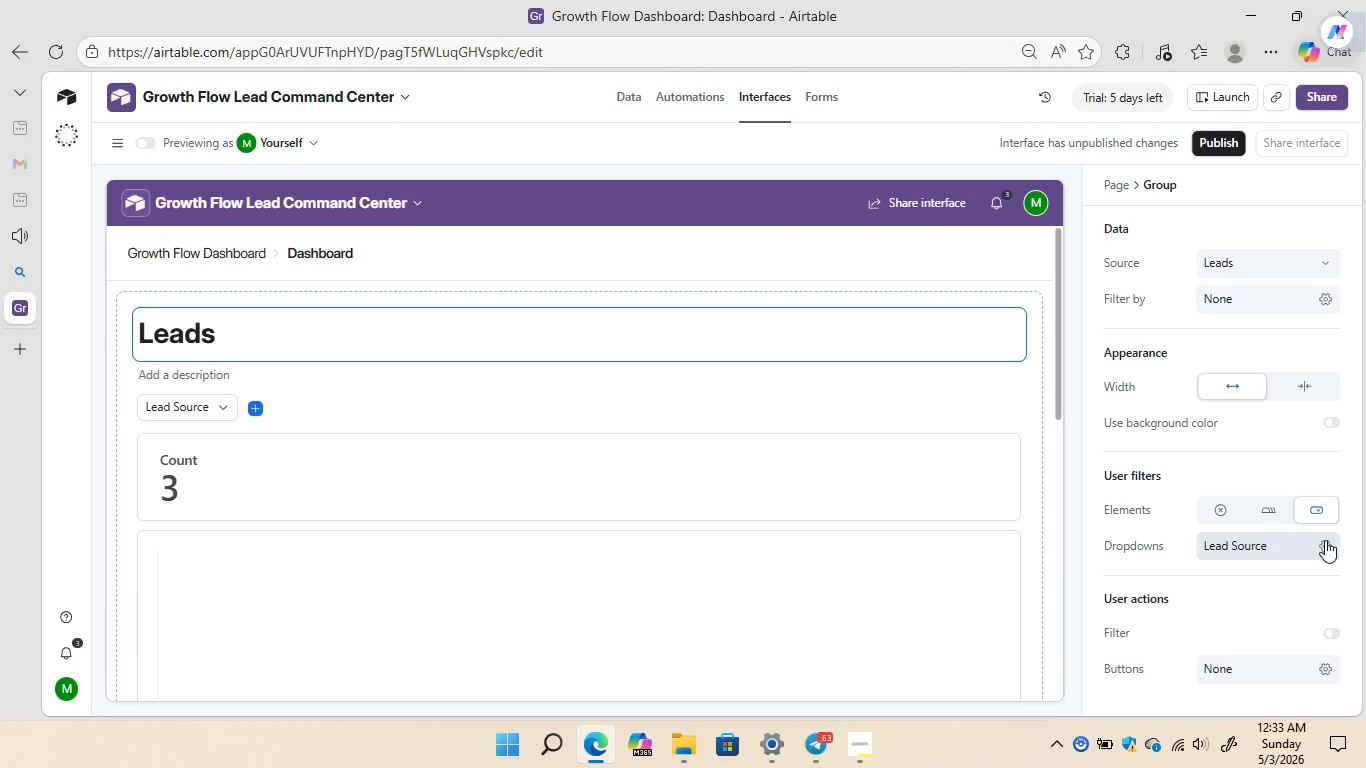 
left_click([1325, 540])
 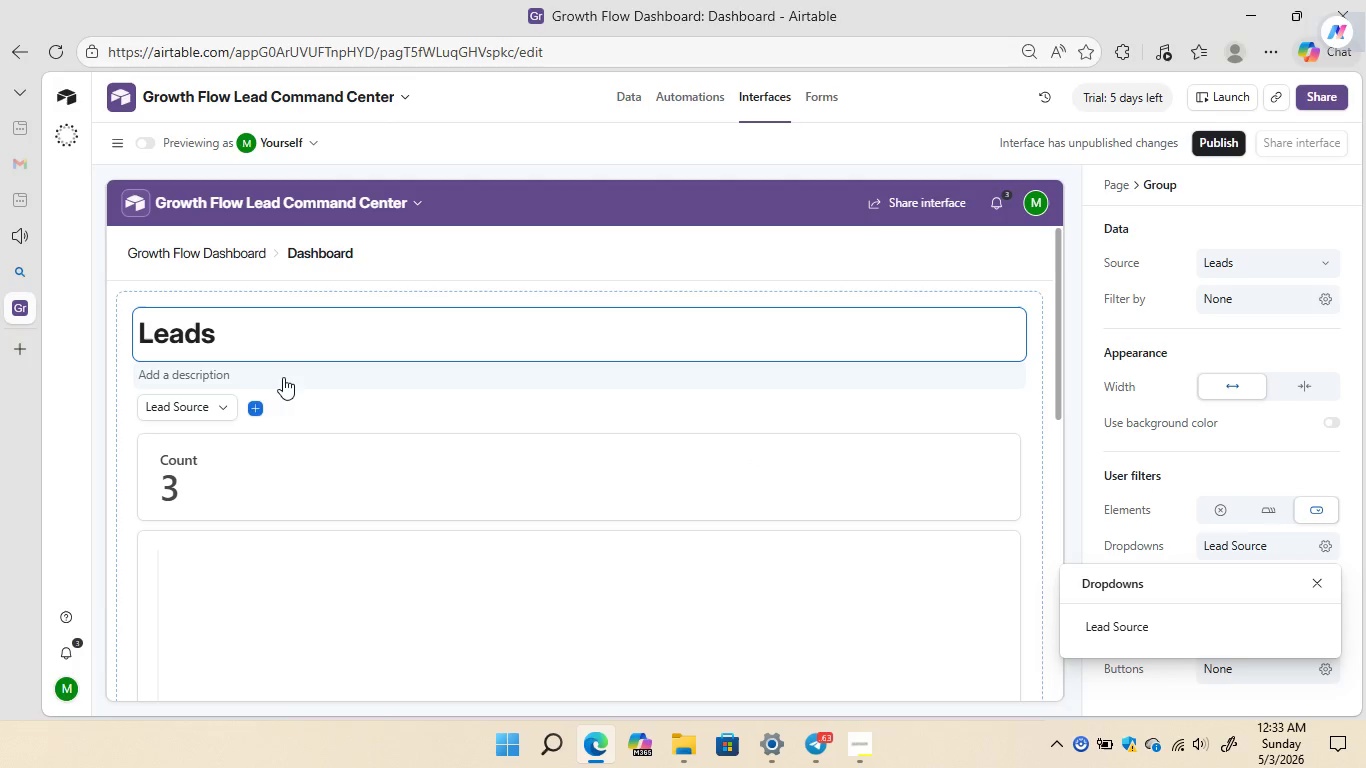 
left_click([219, 408])
 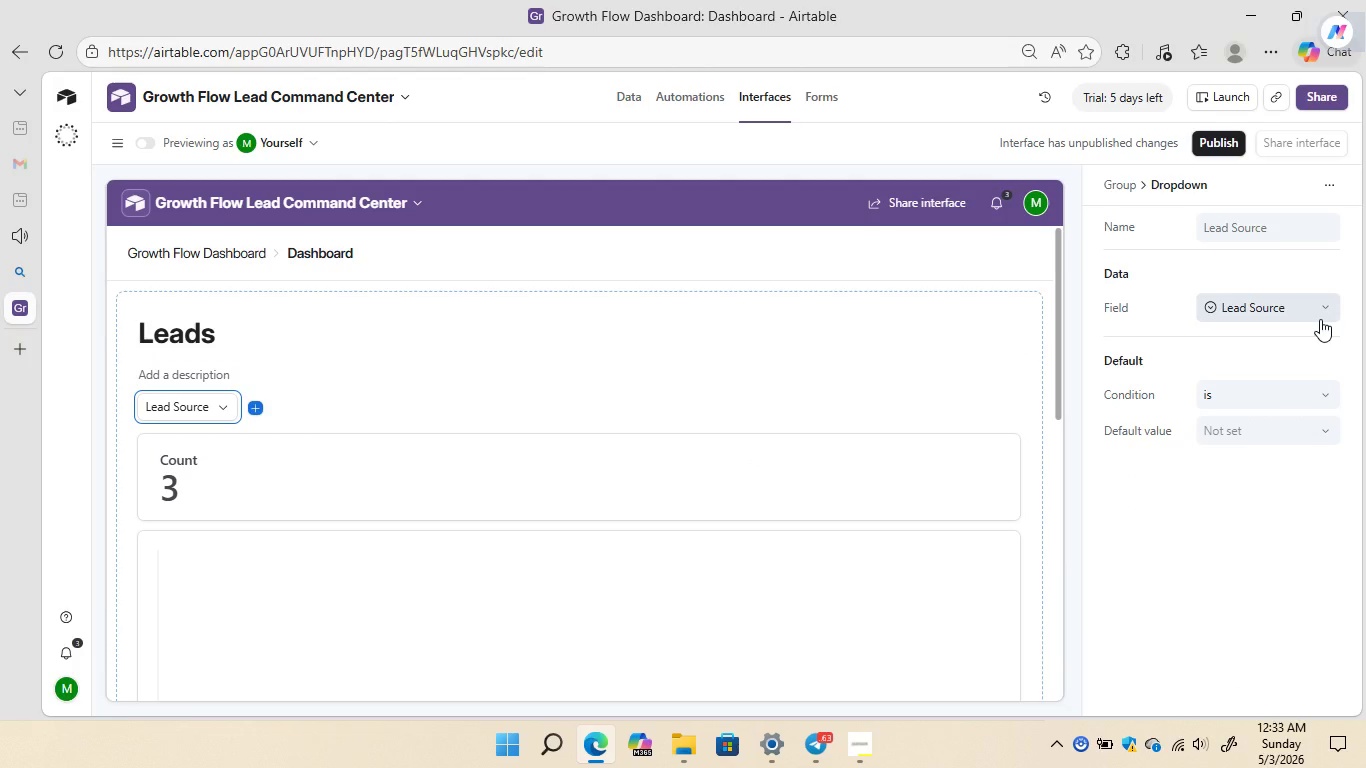 
left_click([1320, 313])
 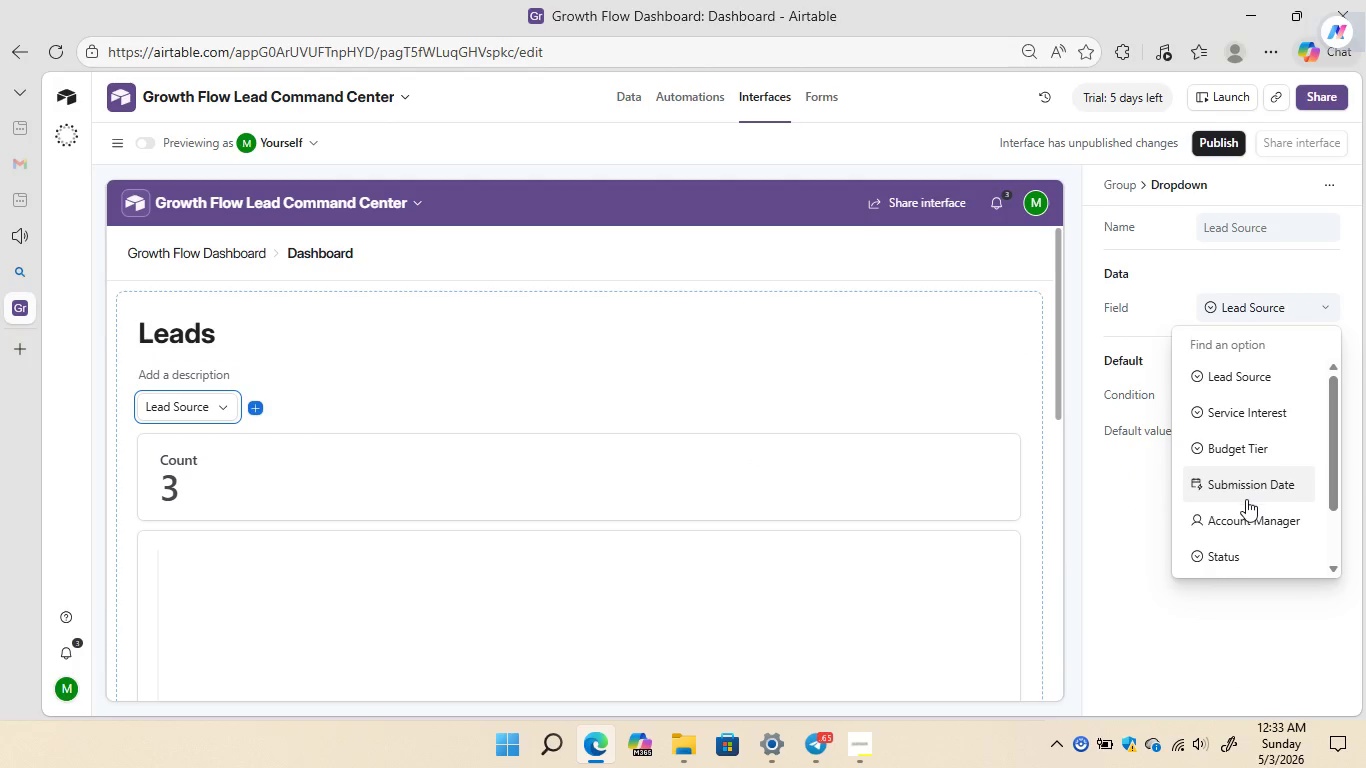 
left_click([1241, 524])
 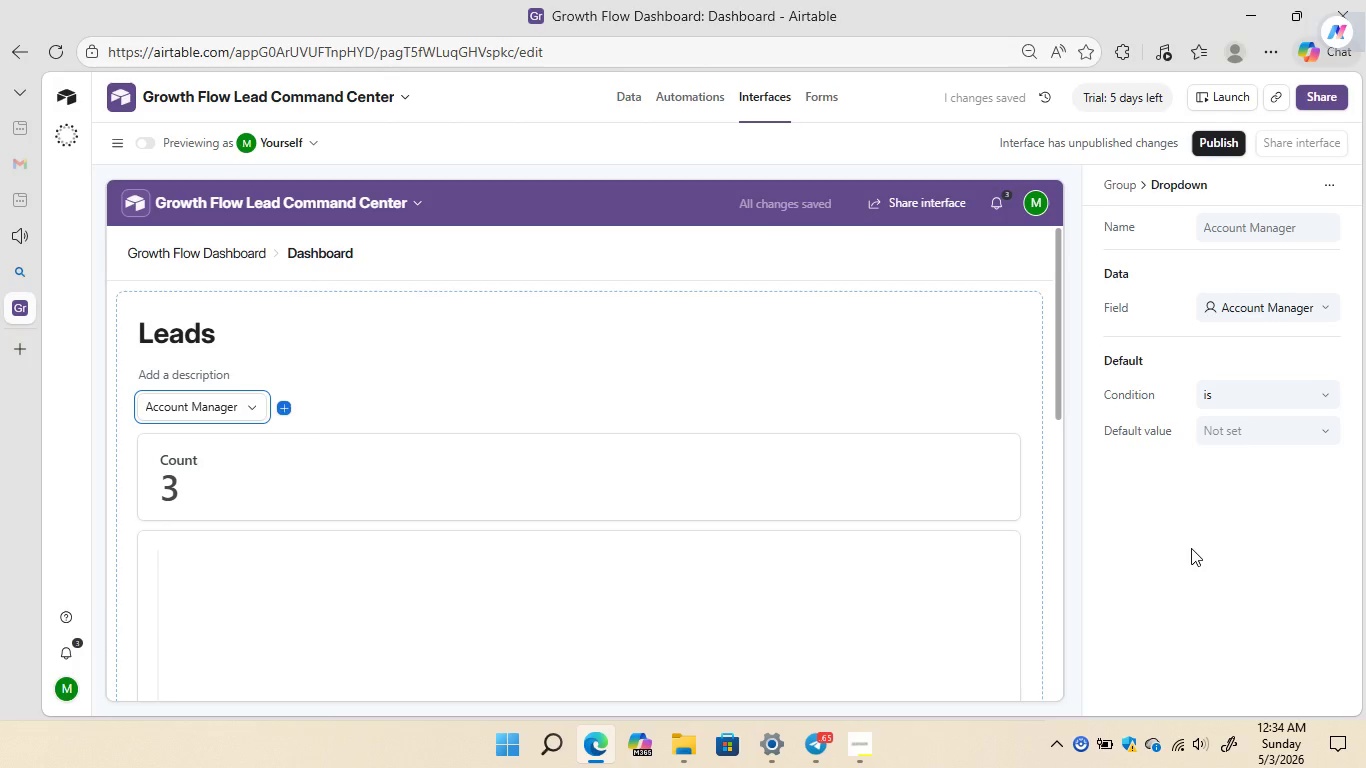 
left_click([1191, 548])
 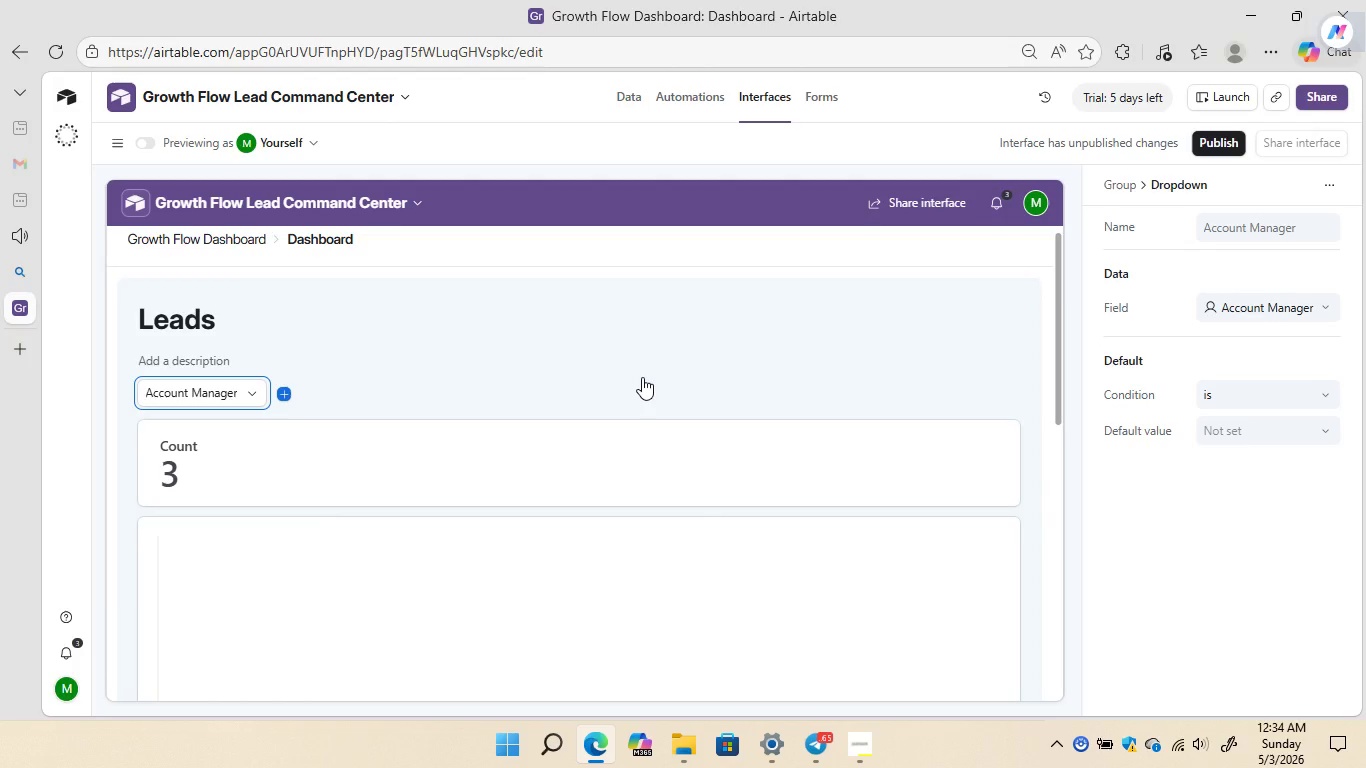 
wait(25.11)
 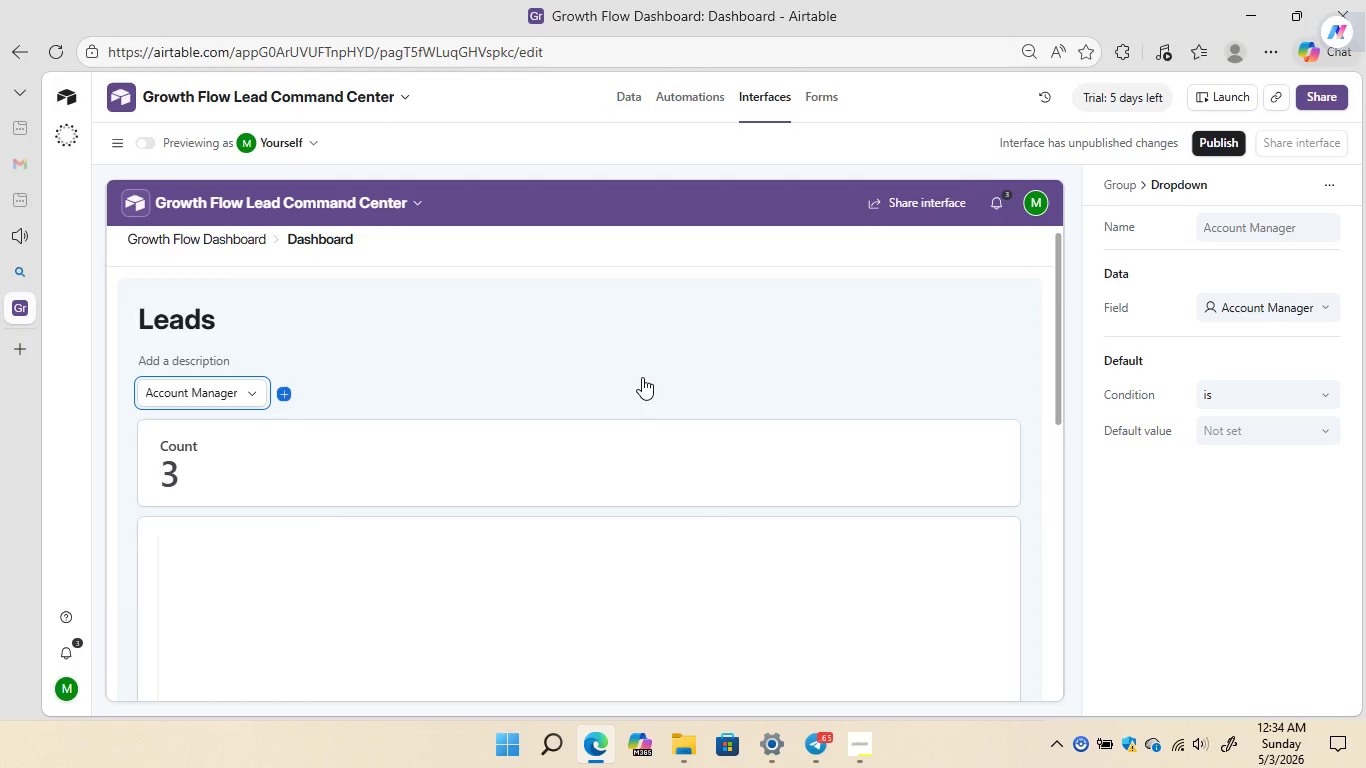 
left_click([207, 461])
 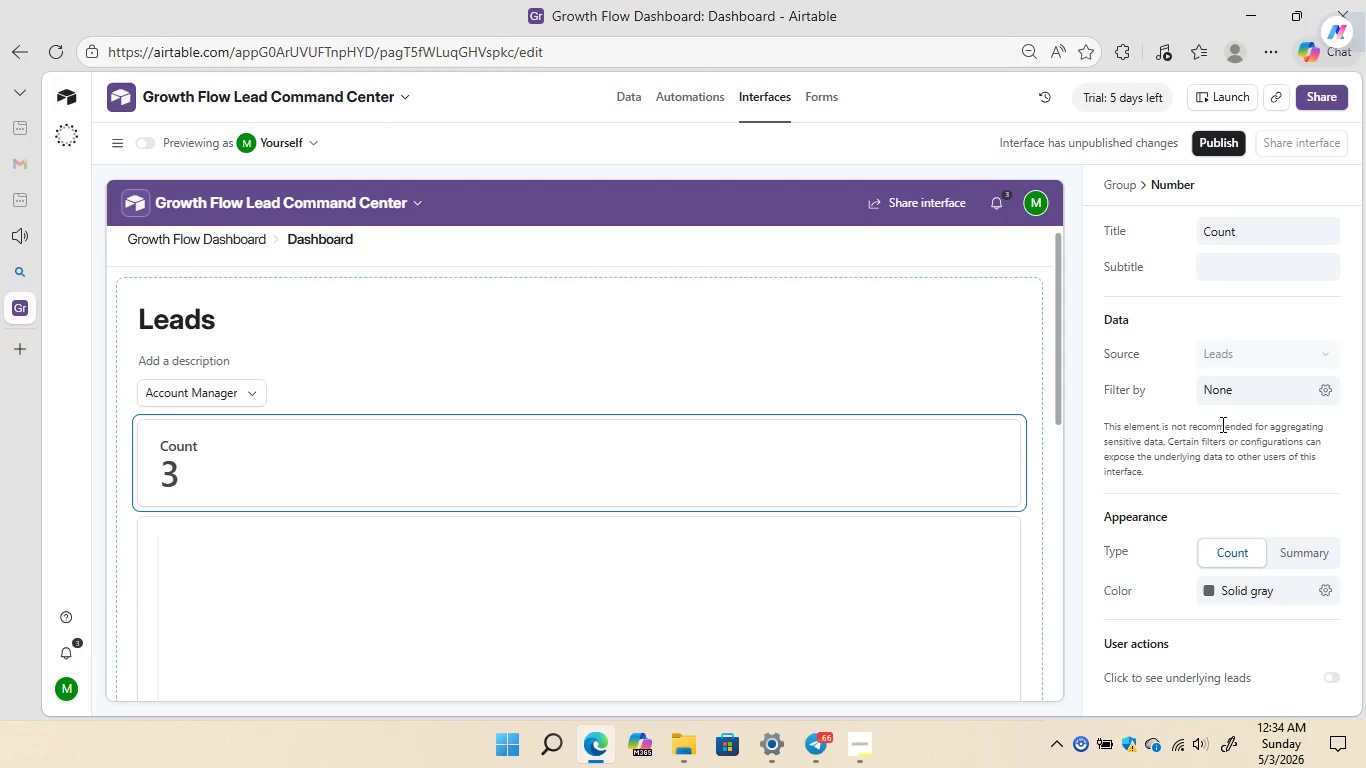 
wait(17.59)
 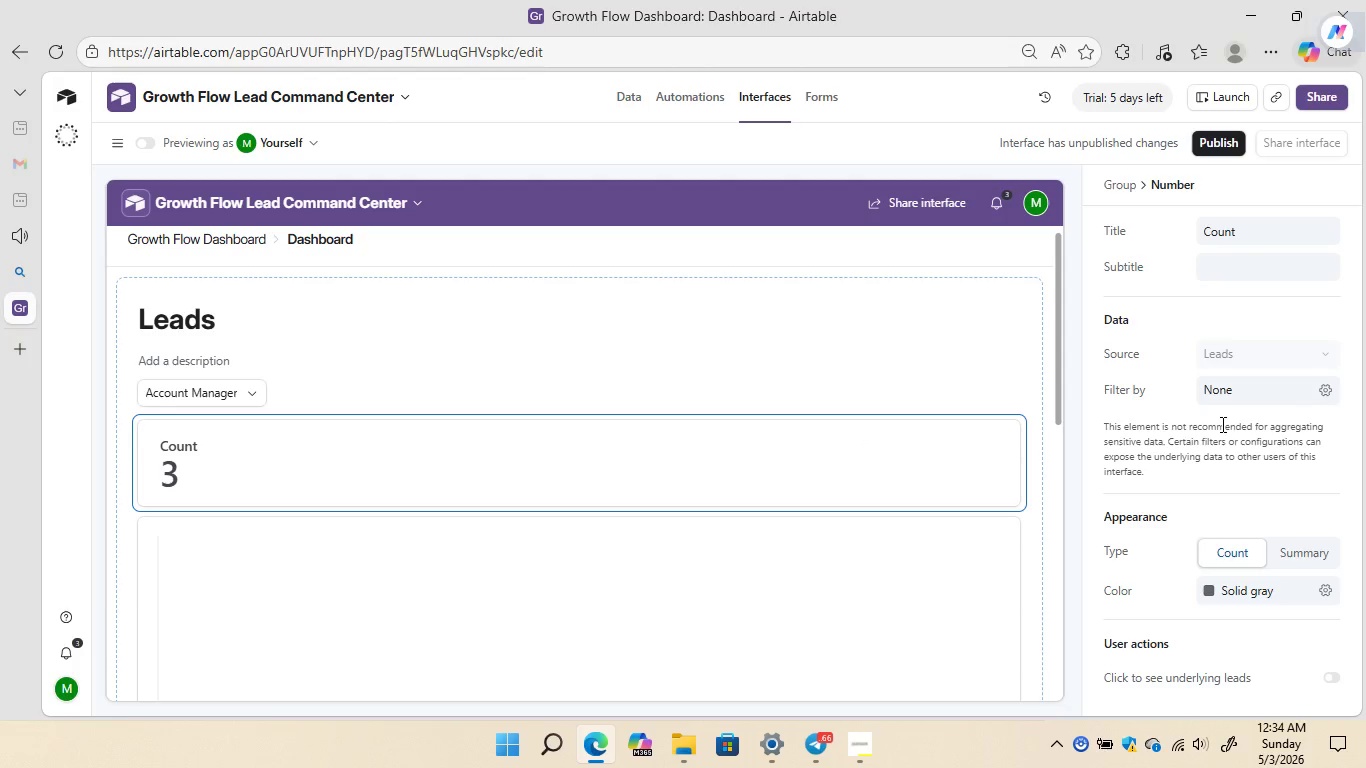 
left_click([1290, 232])
 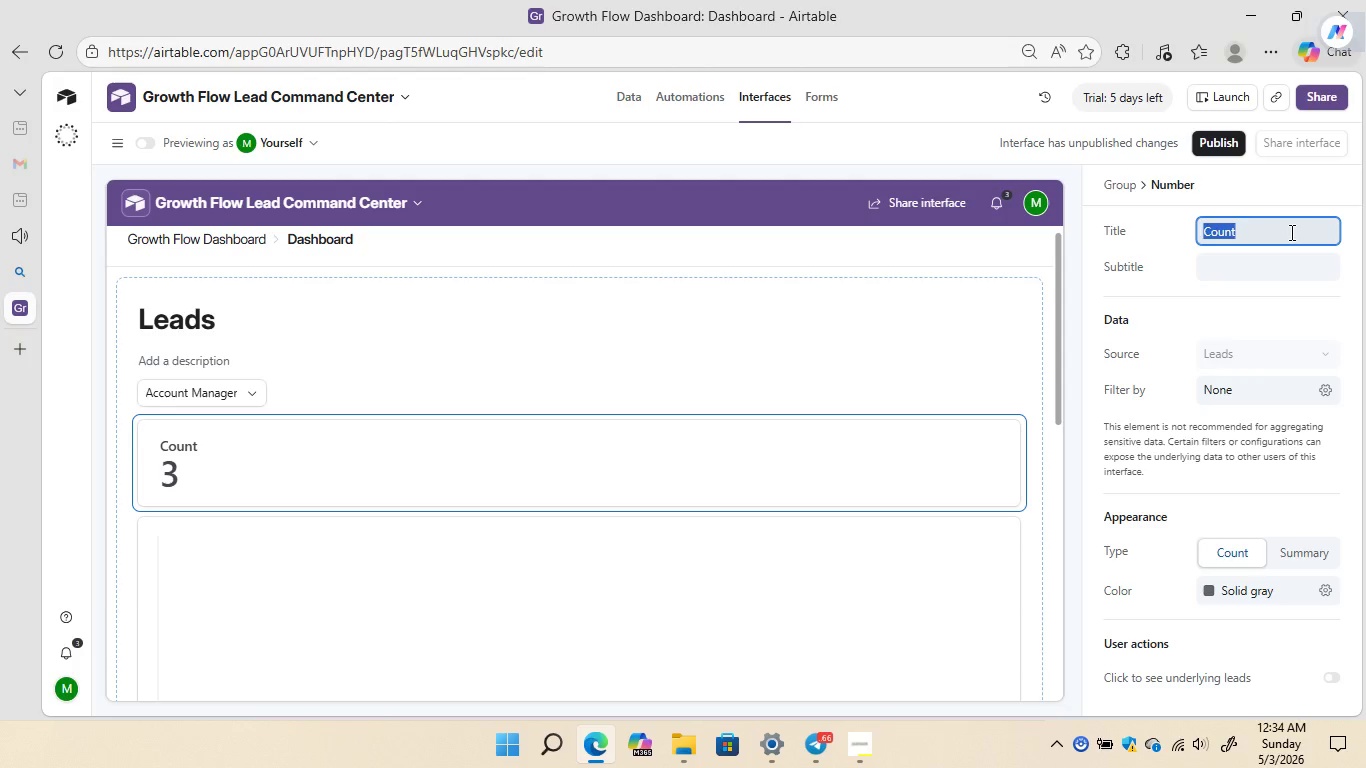 
key(Backspace)
type(New Leads)
 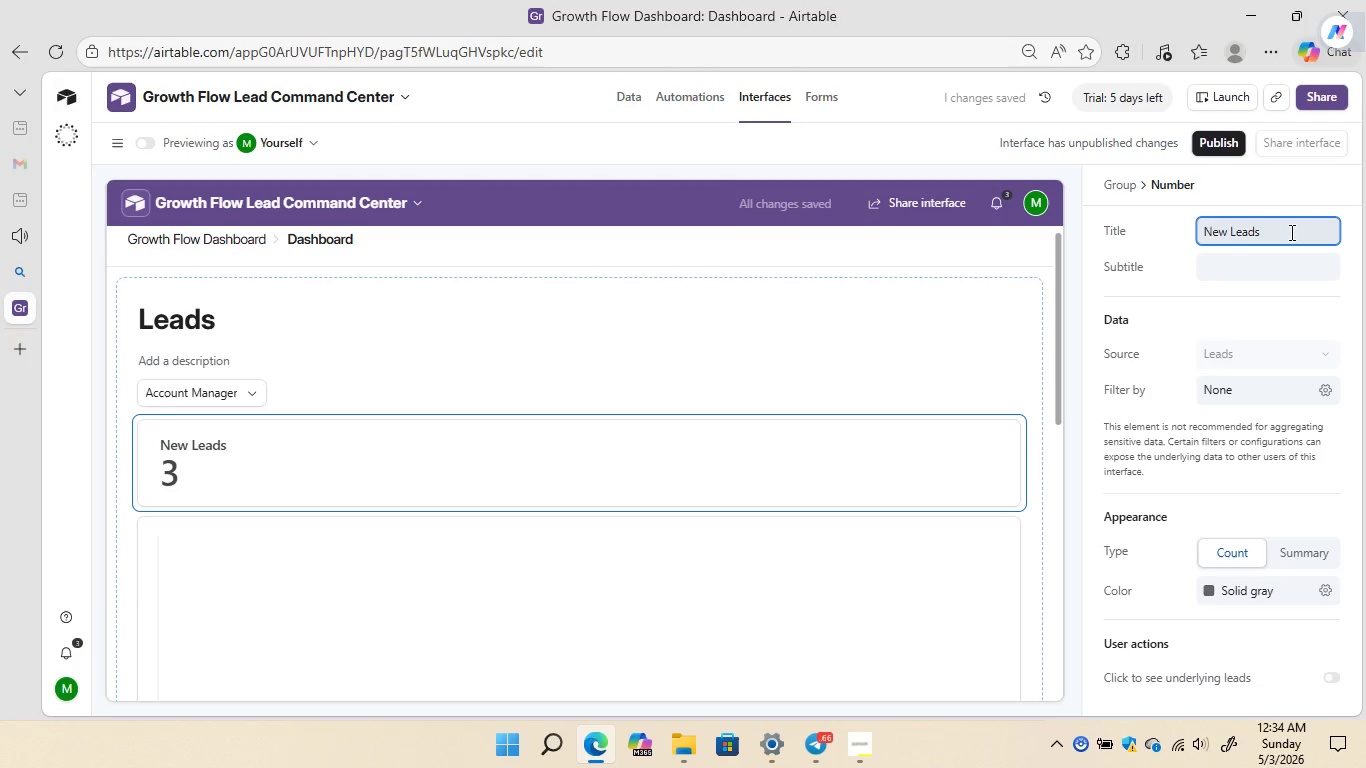 
wait(5.58)
 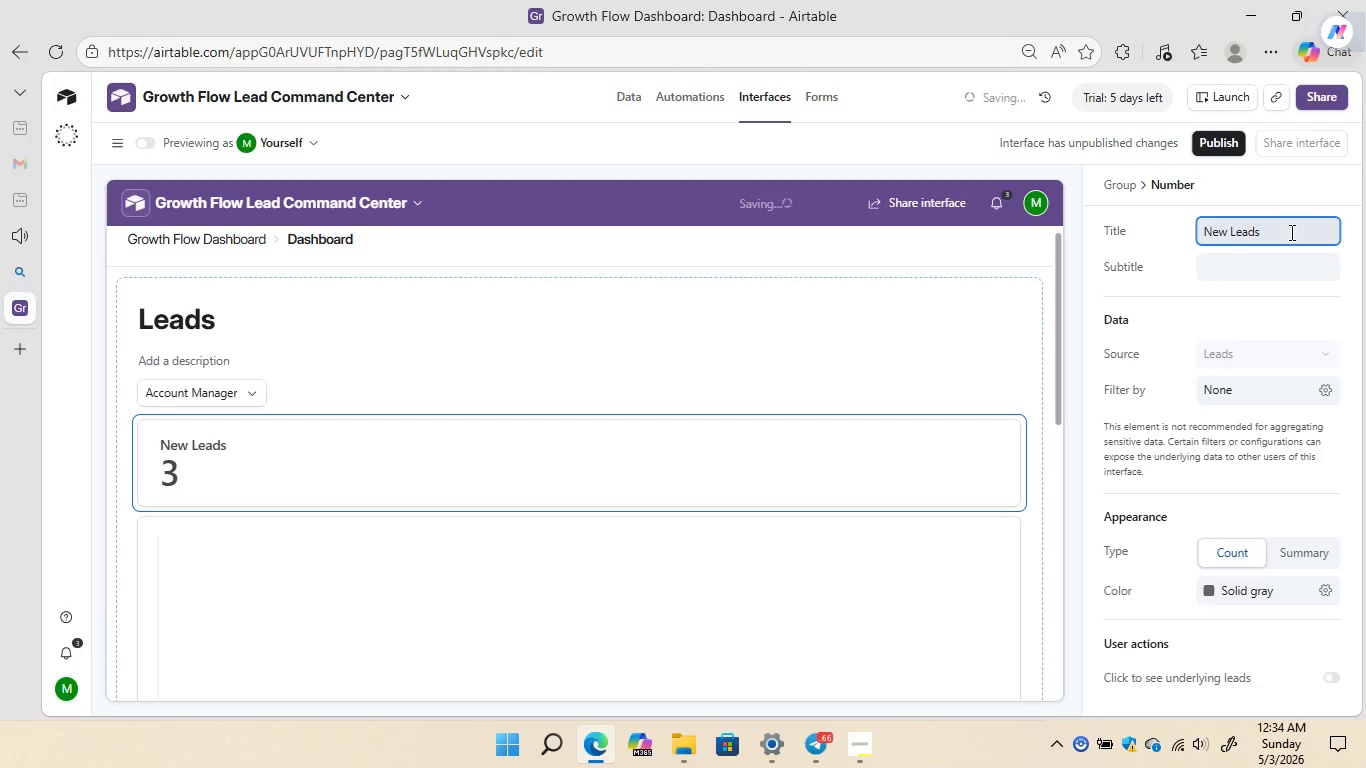 
left_click([1318, 387])
 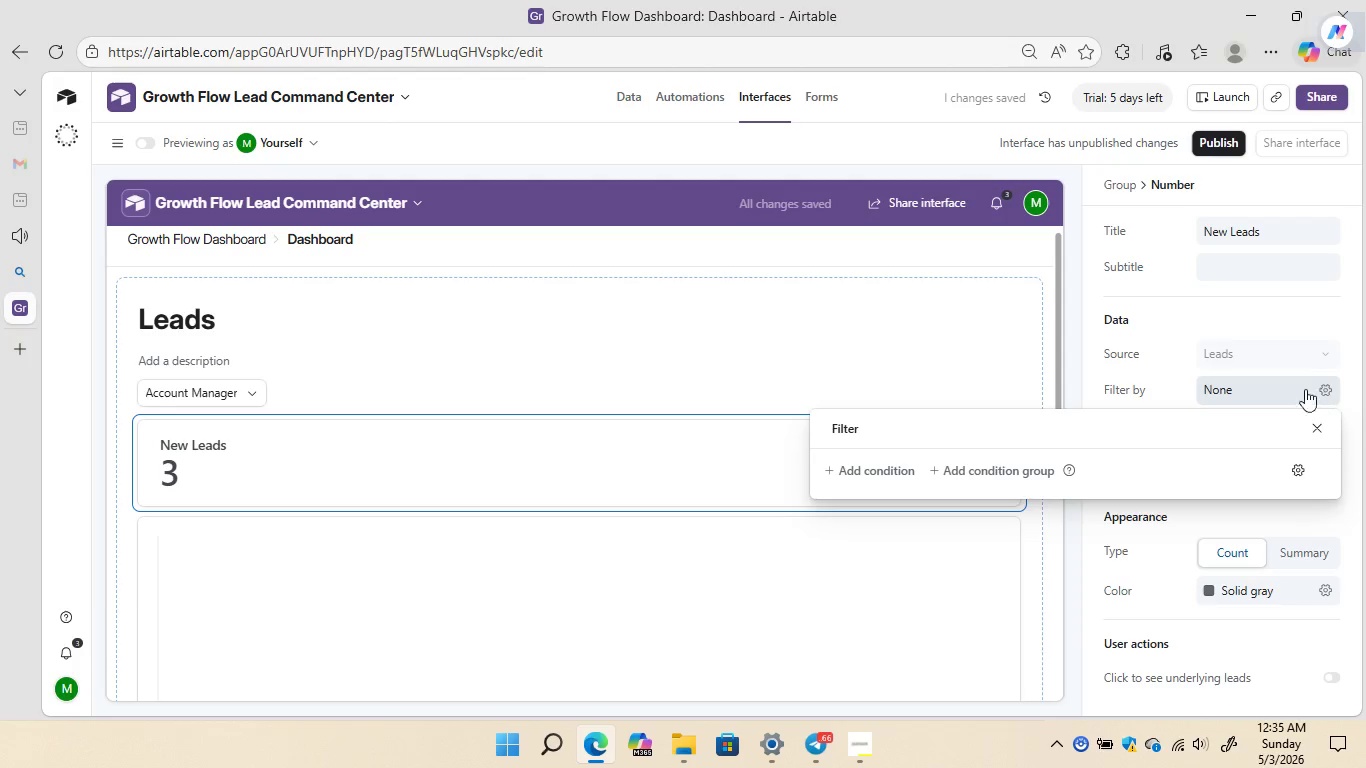 
wait(5.56)
 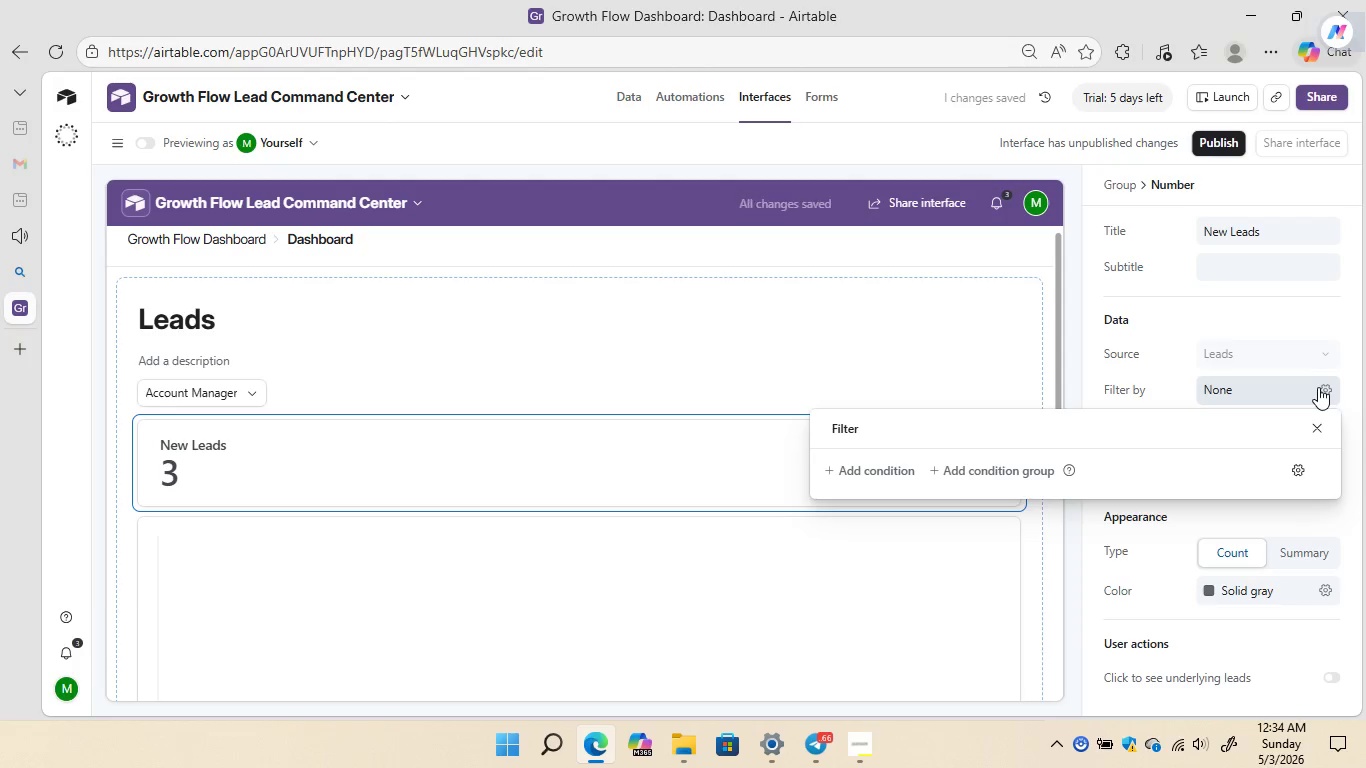 
left_click([892, 465])
 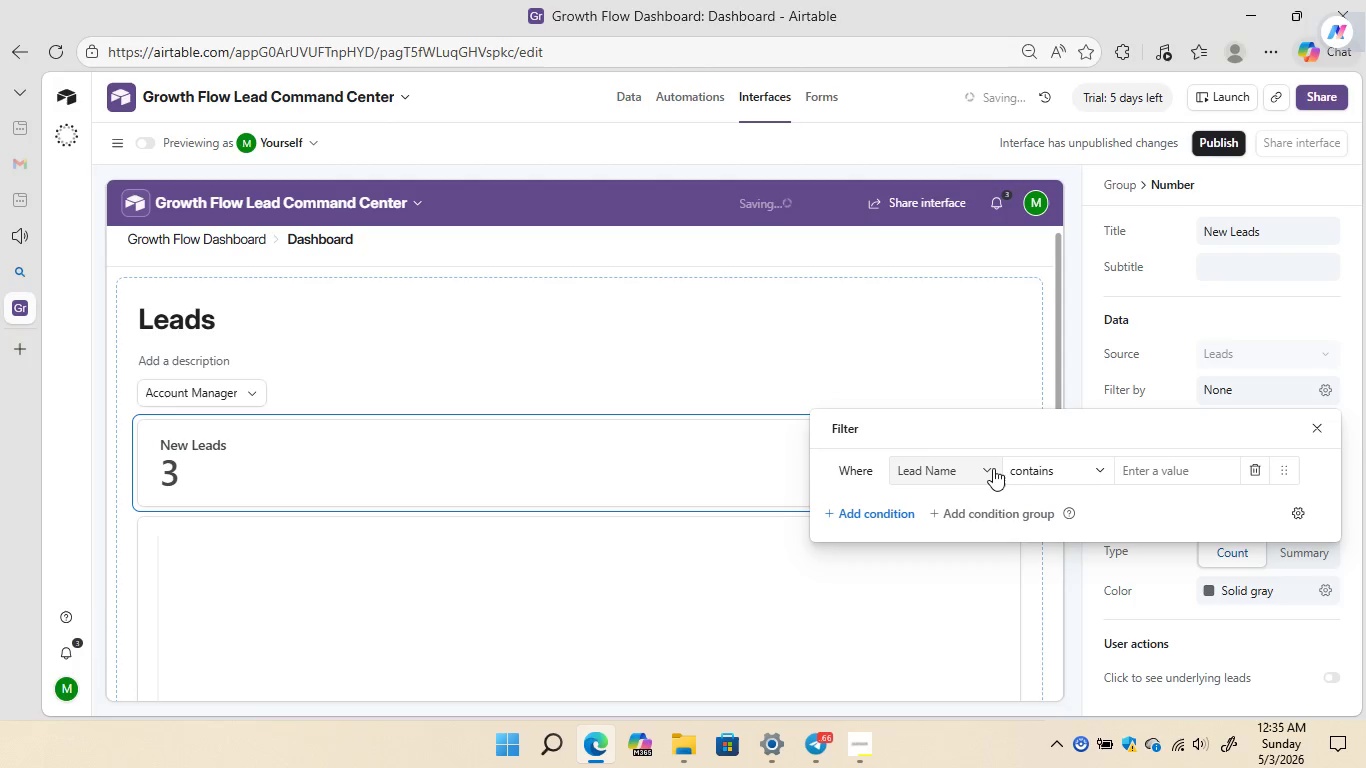 
left_click([993, 468])
 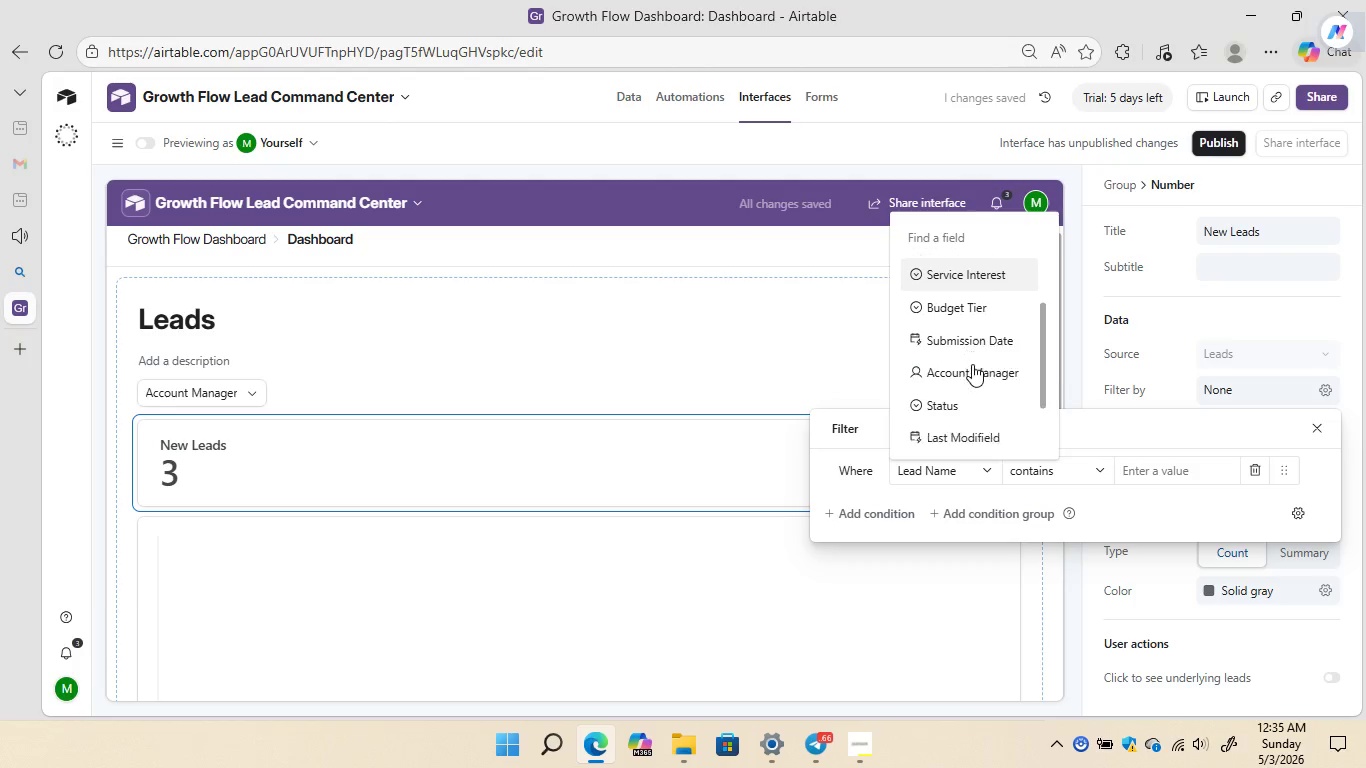 
left_click([959, 376])
 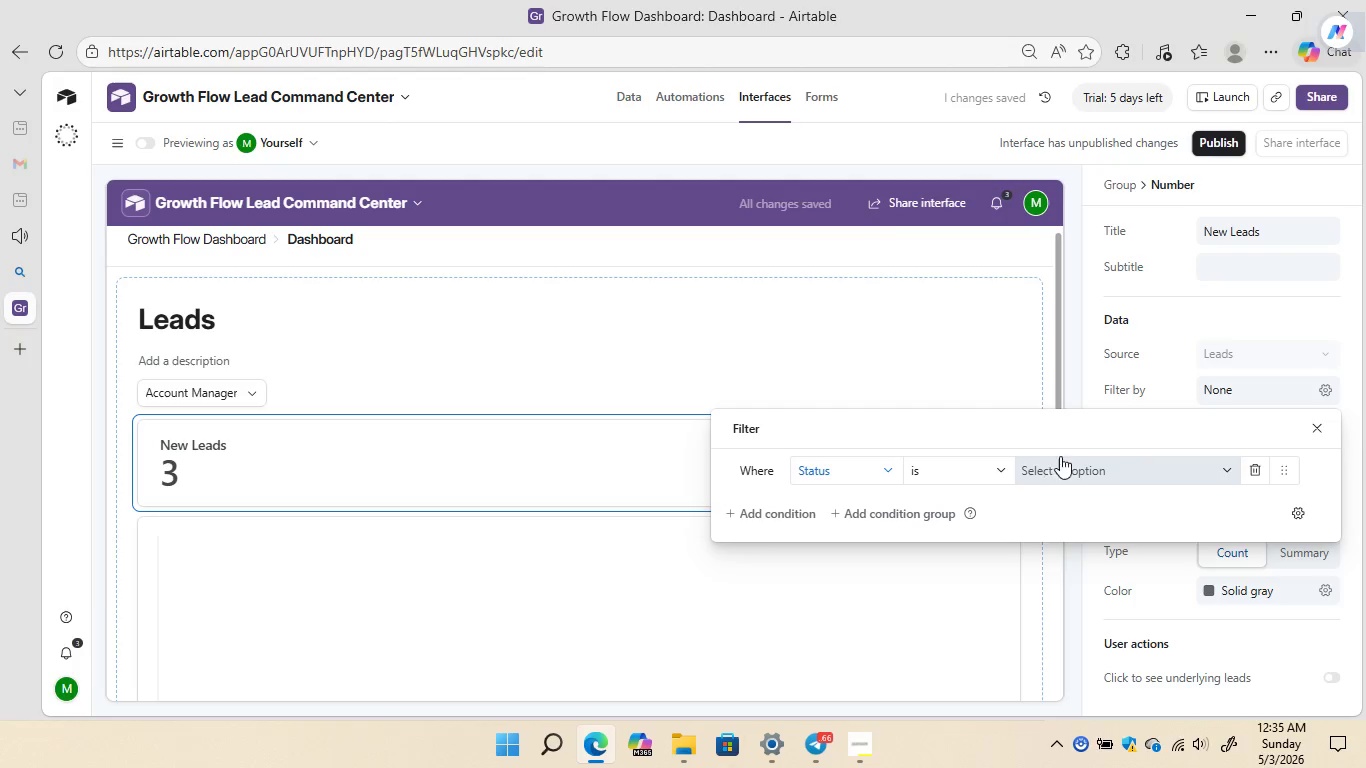 
left_click([1153, 467])
 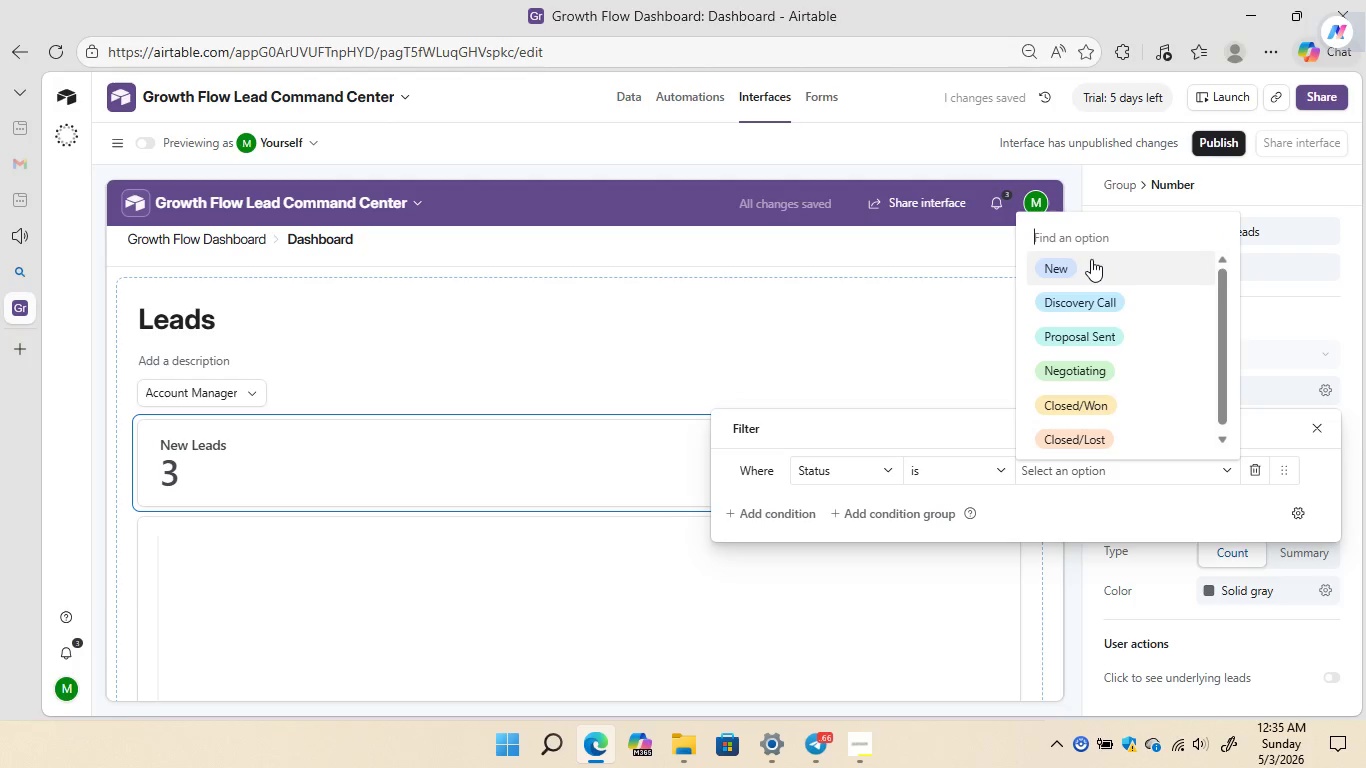 
left_click([1091, 259])
 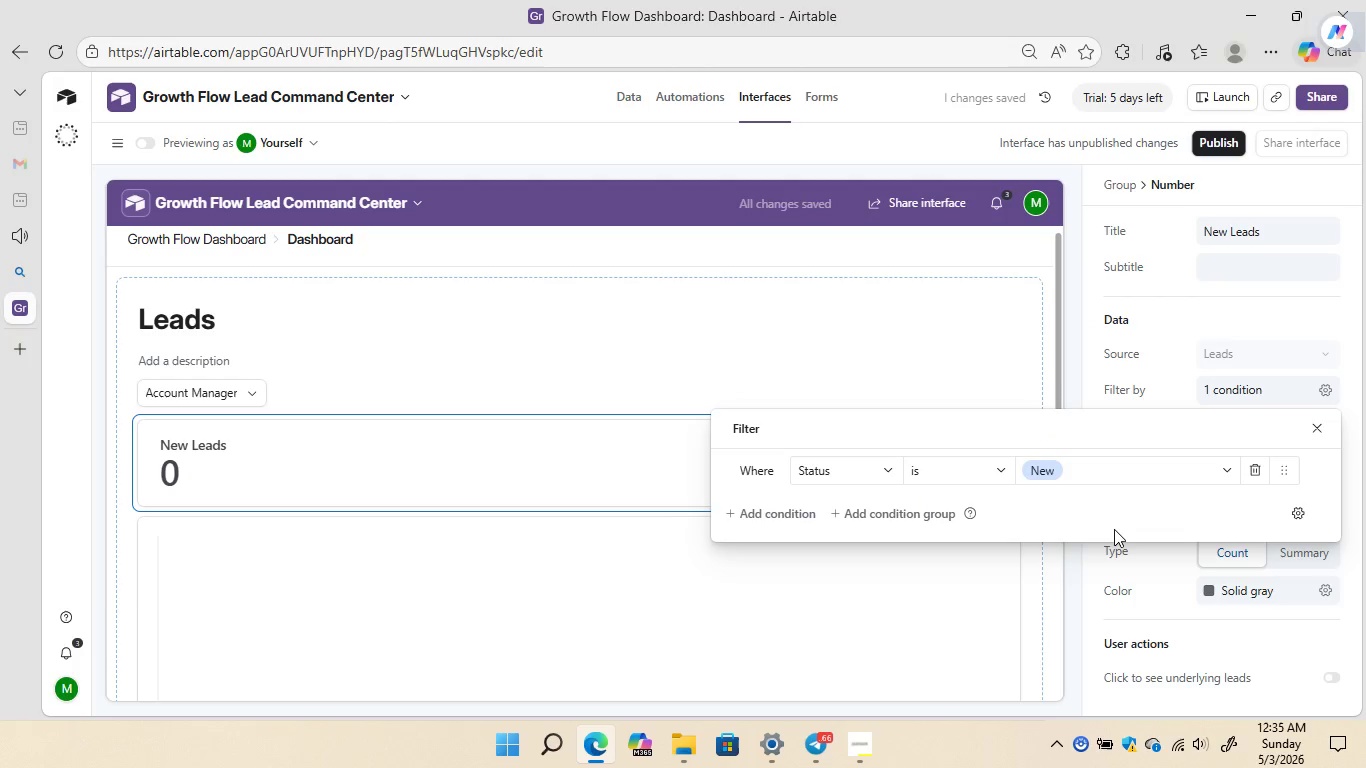 
left_click([1114, 530])
 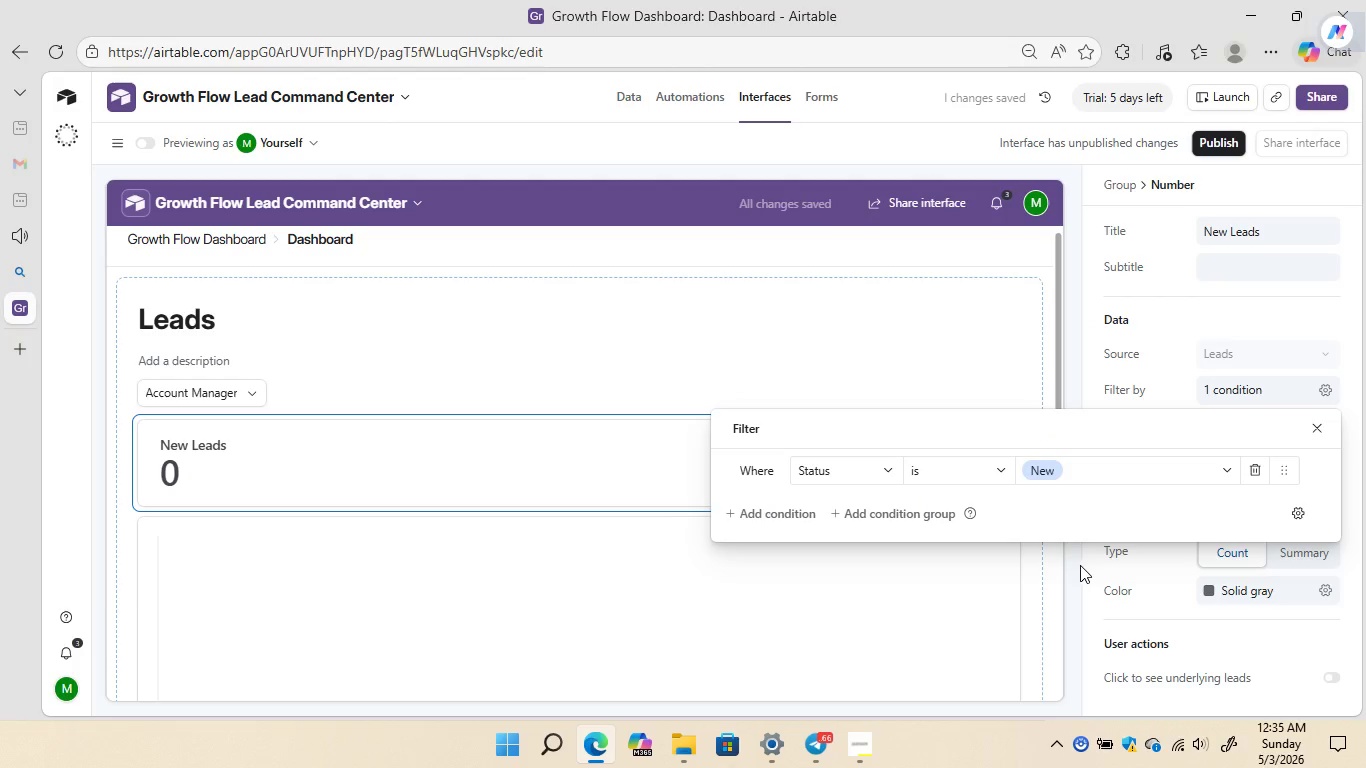 
left_click([1079, 565])
 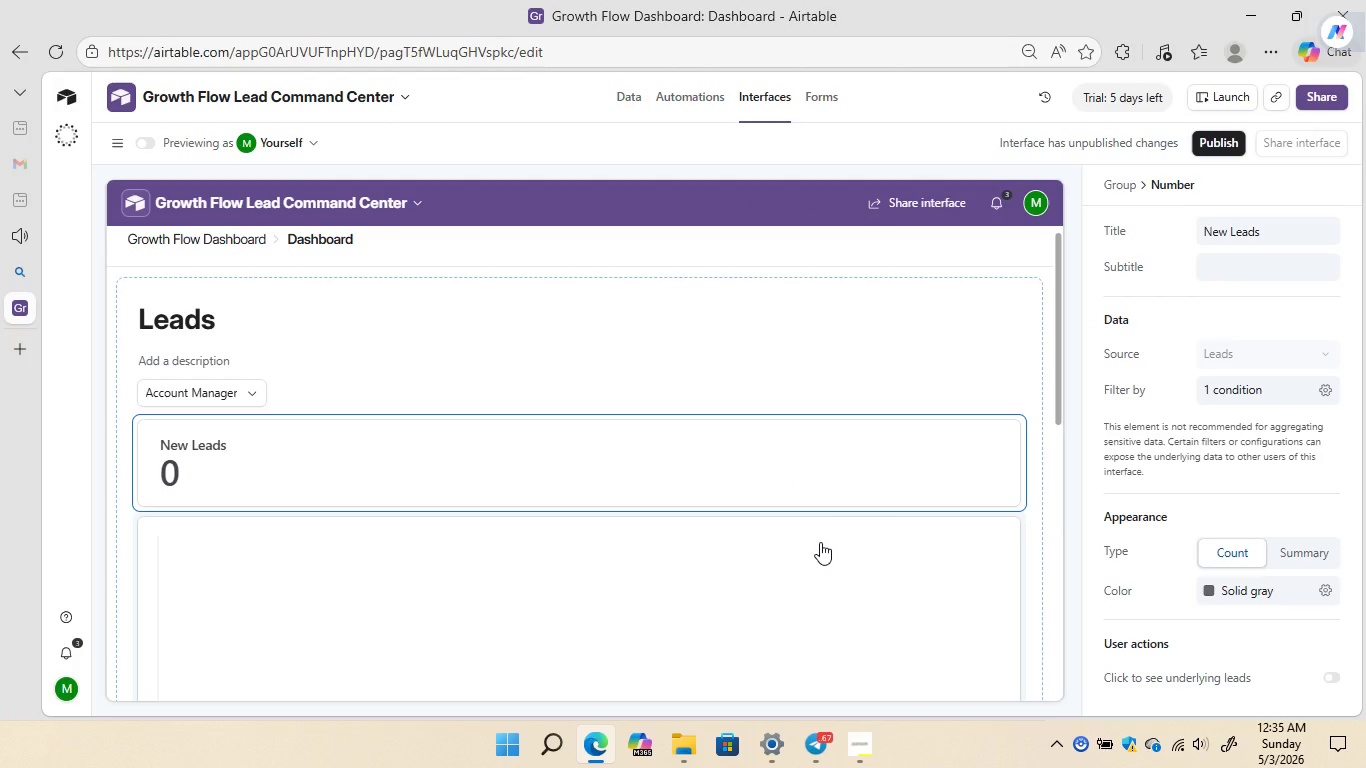 
wait(15.55)
 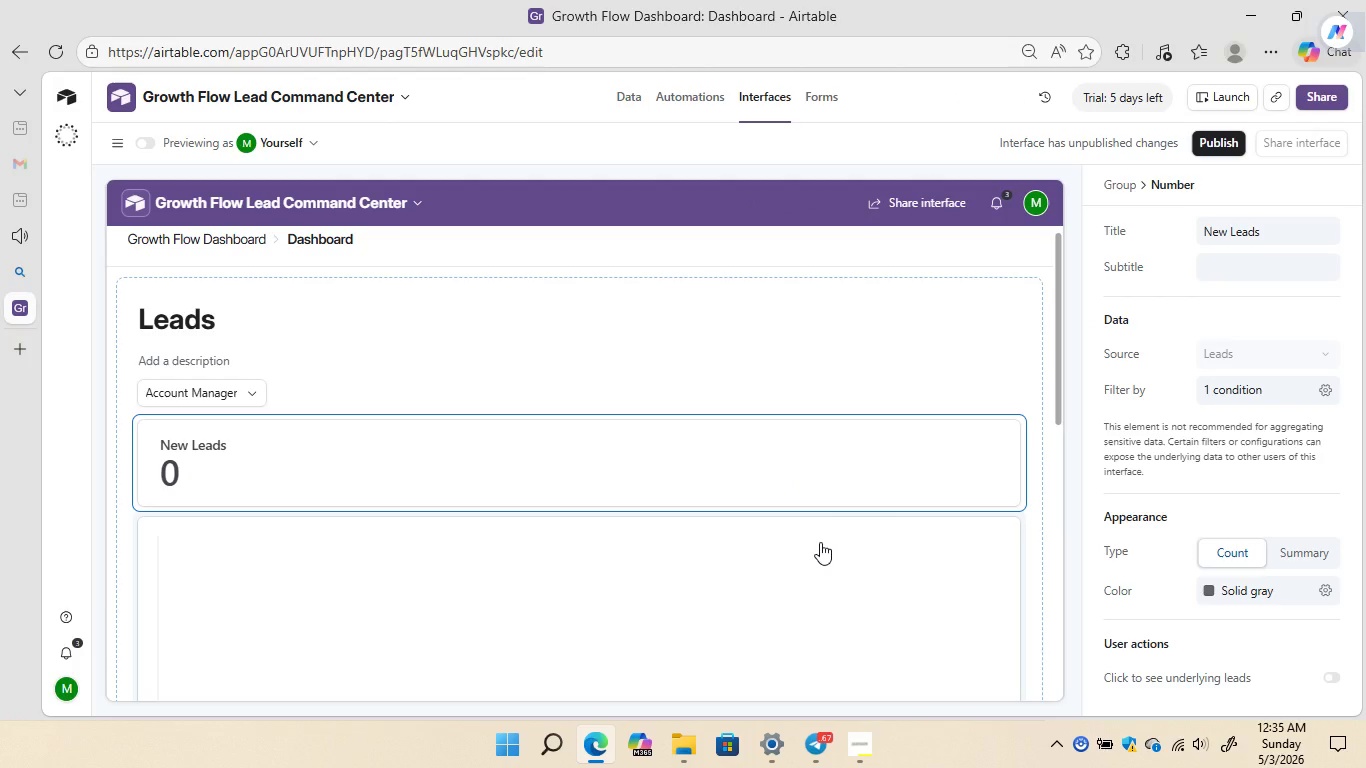 
left_click([581, 513])
 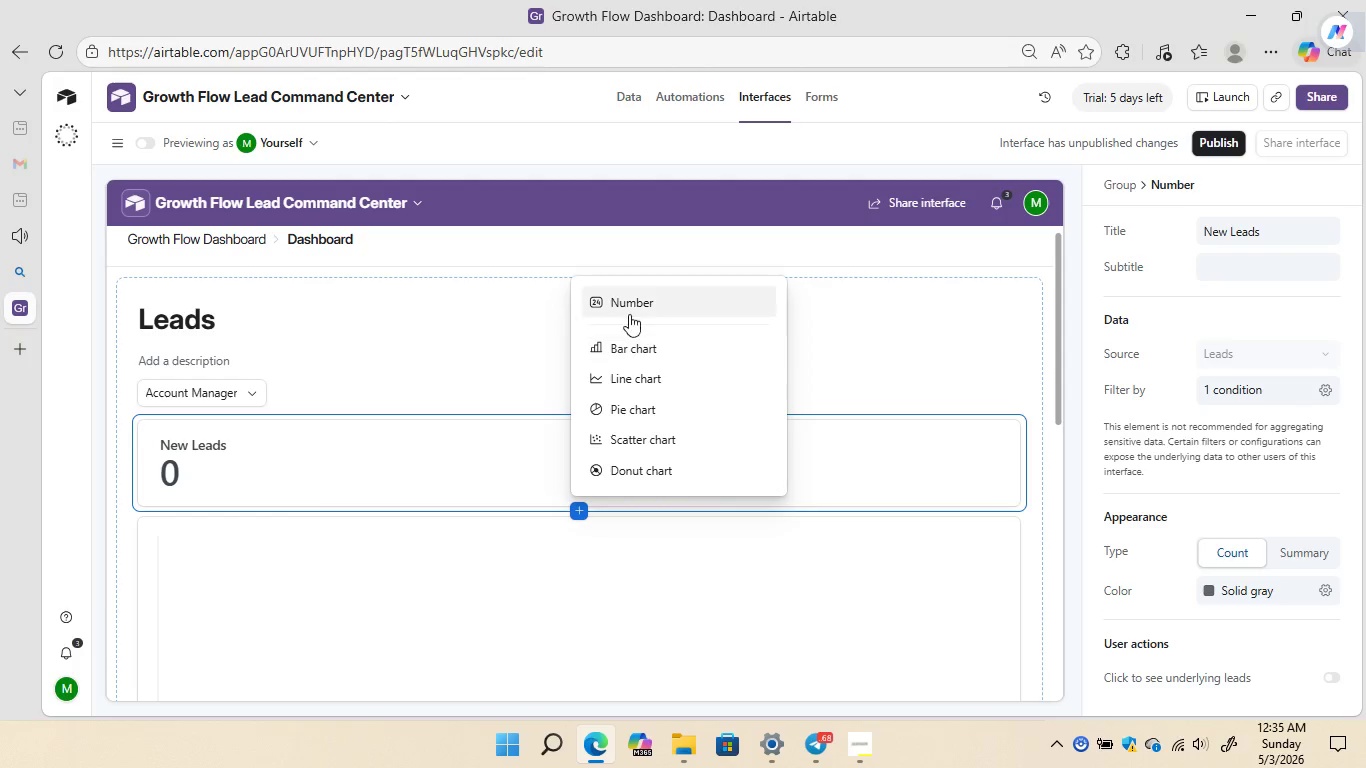 
left_click([635, 302])
 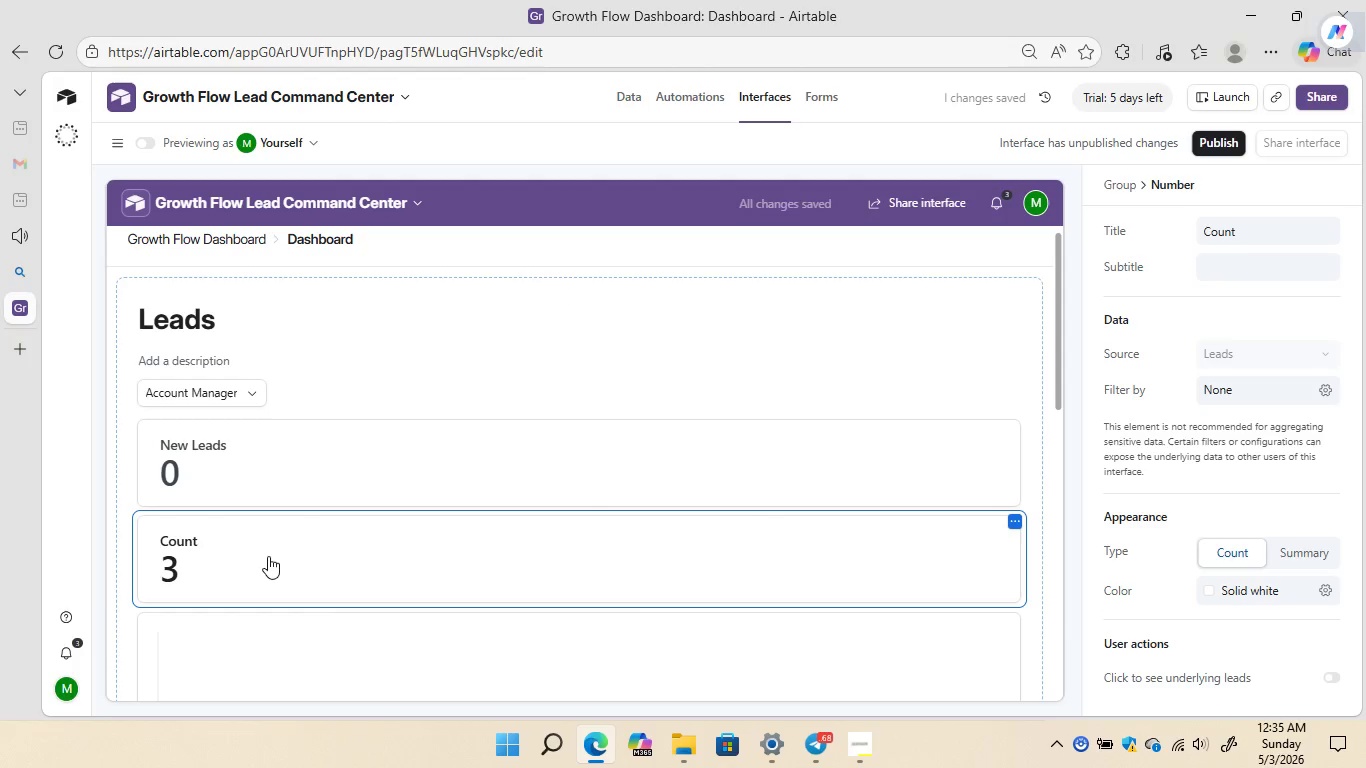 
left_click([267, 558])
 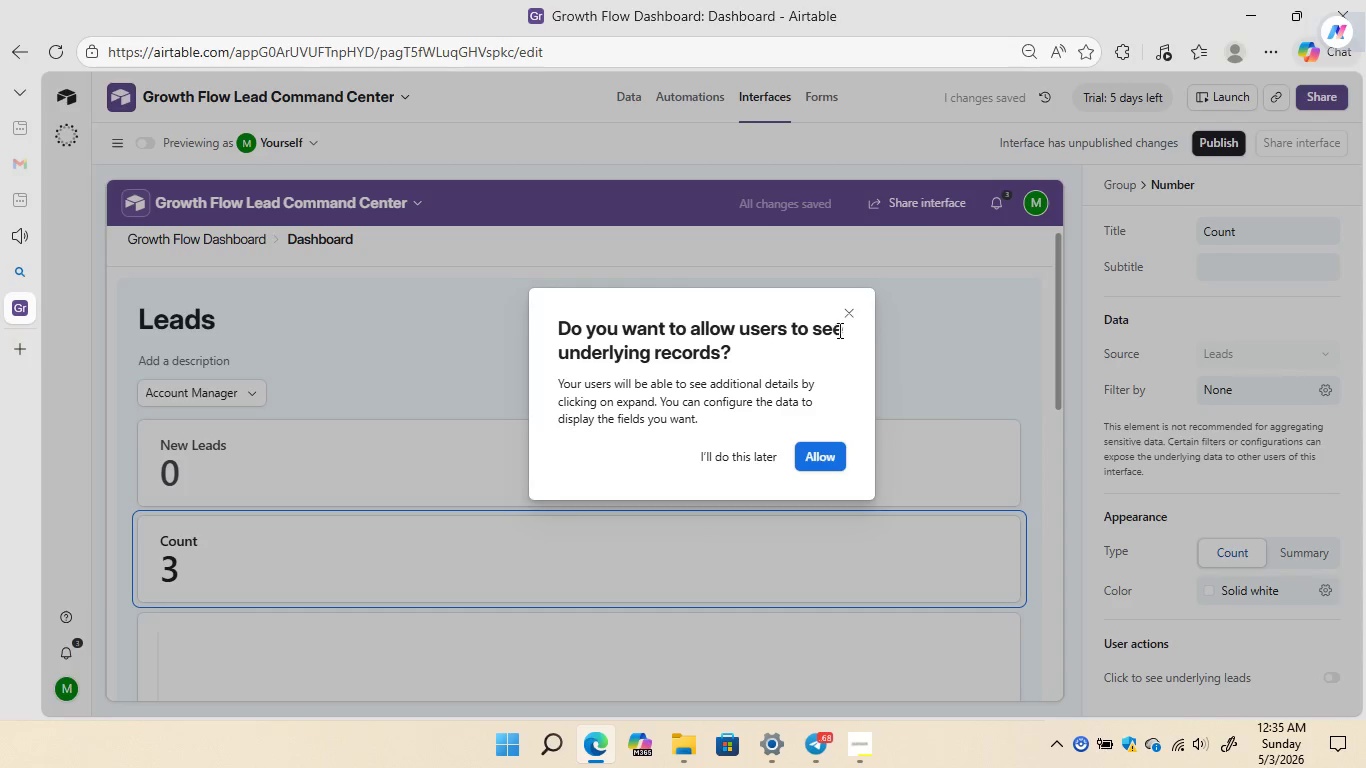 
left_click([847, 312])
 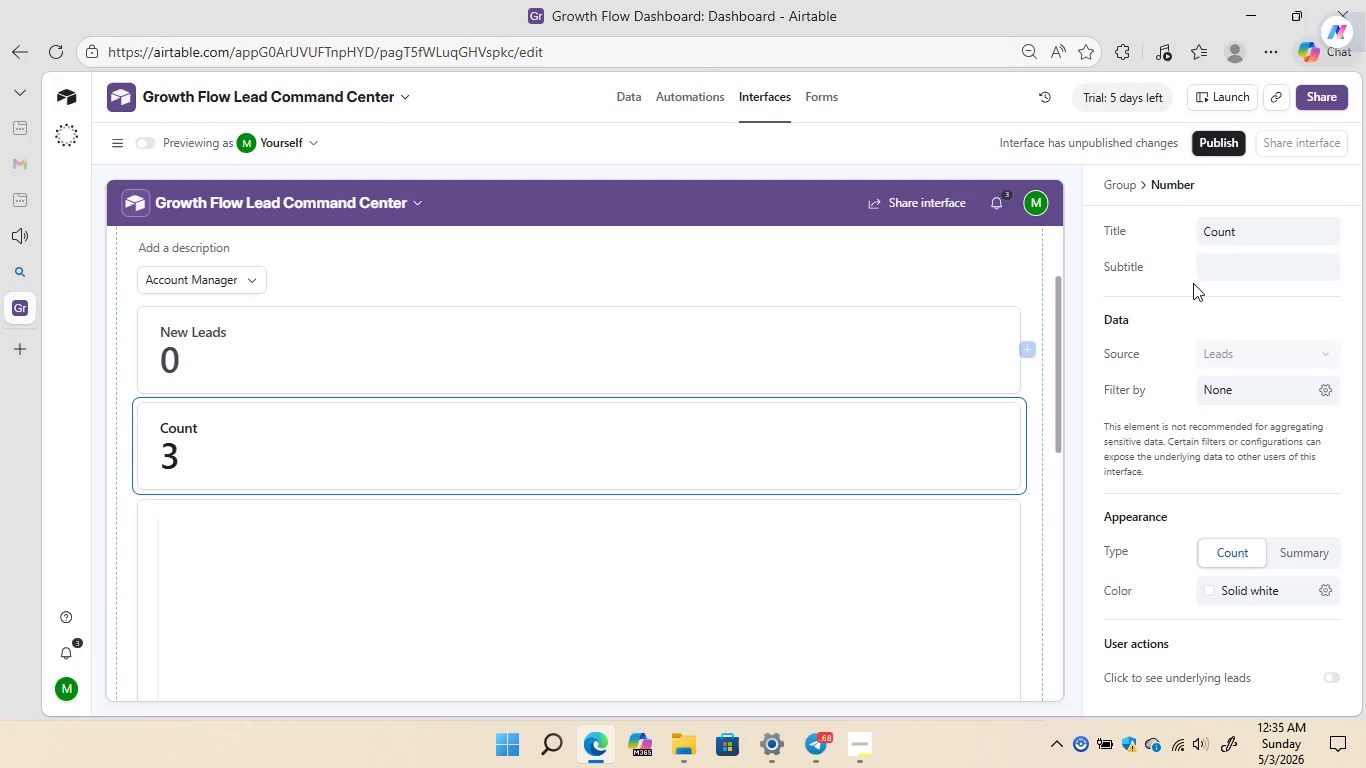 
wait(10.72)
 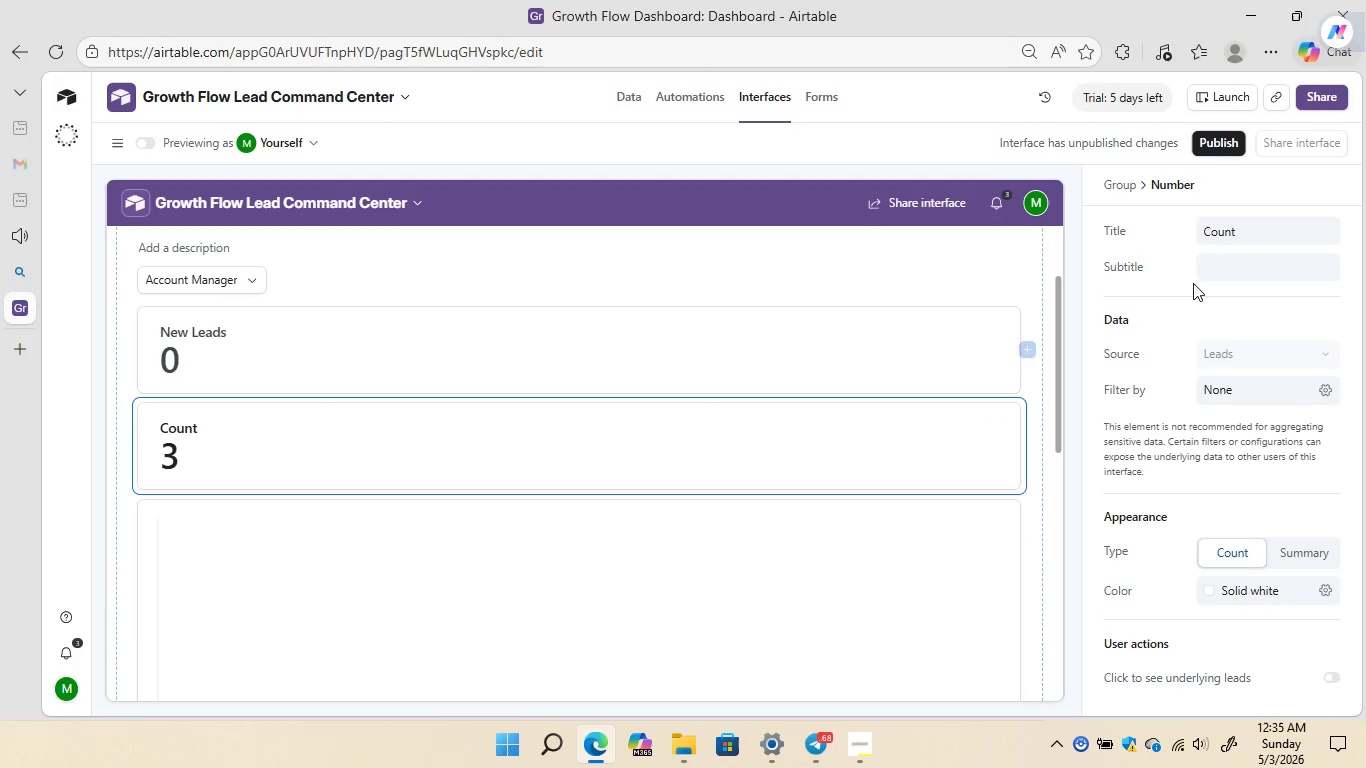 
left_click([1252, 239])
 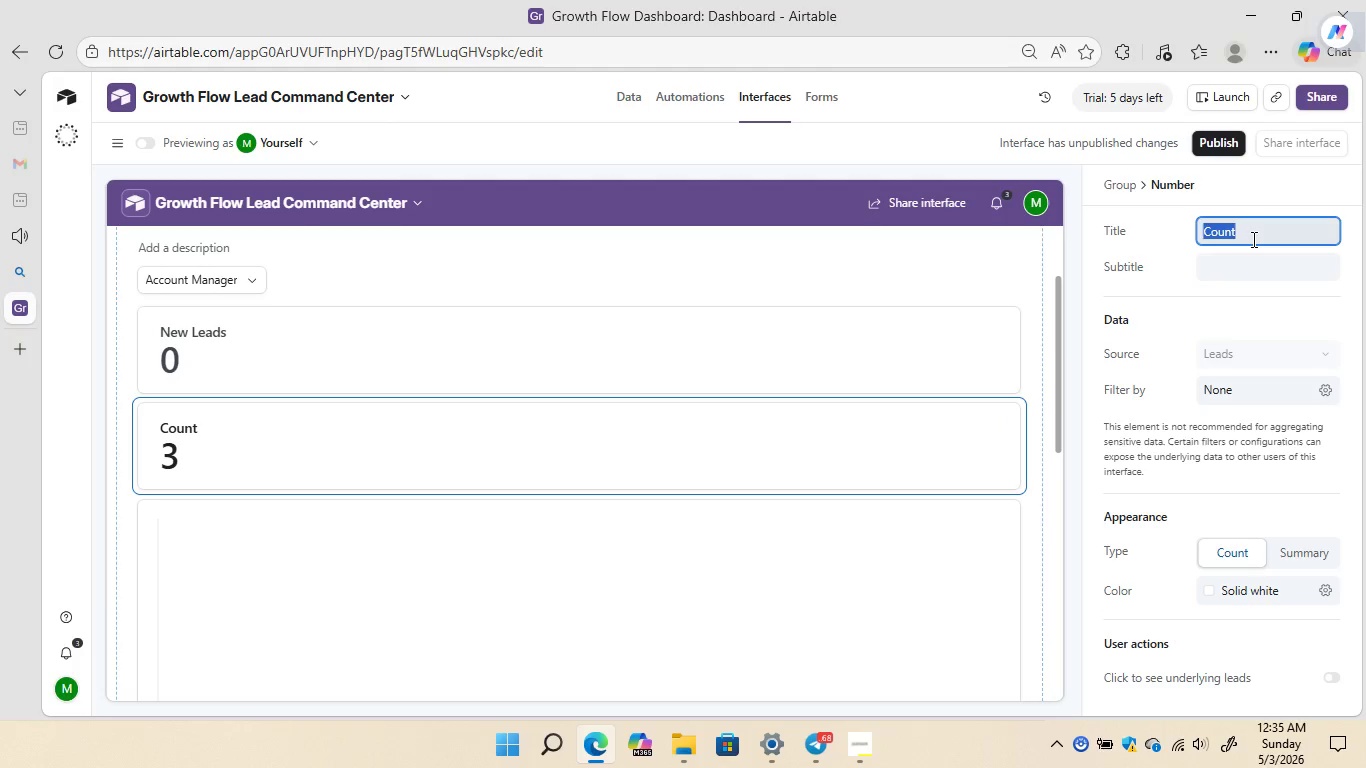 
key(Backspace)
 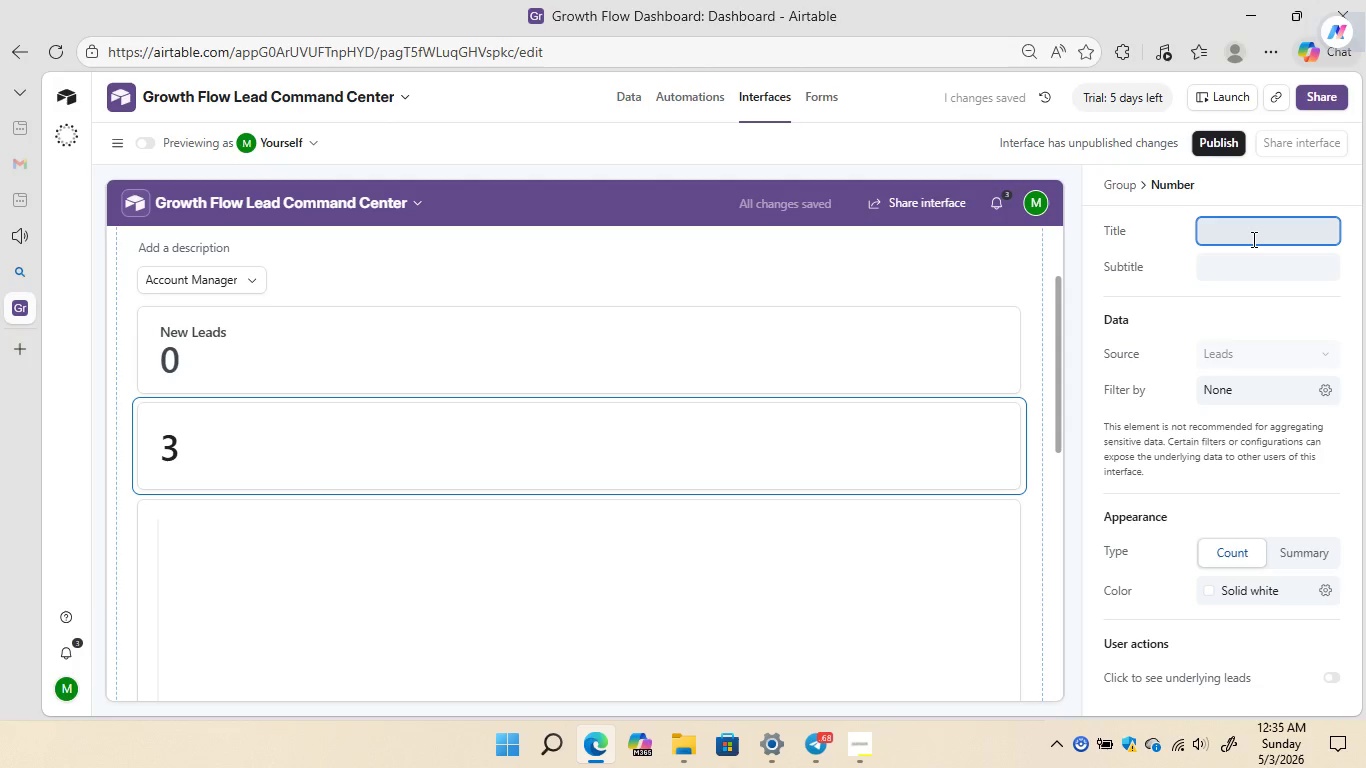 
type(Urgent)
 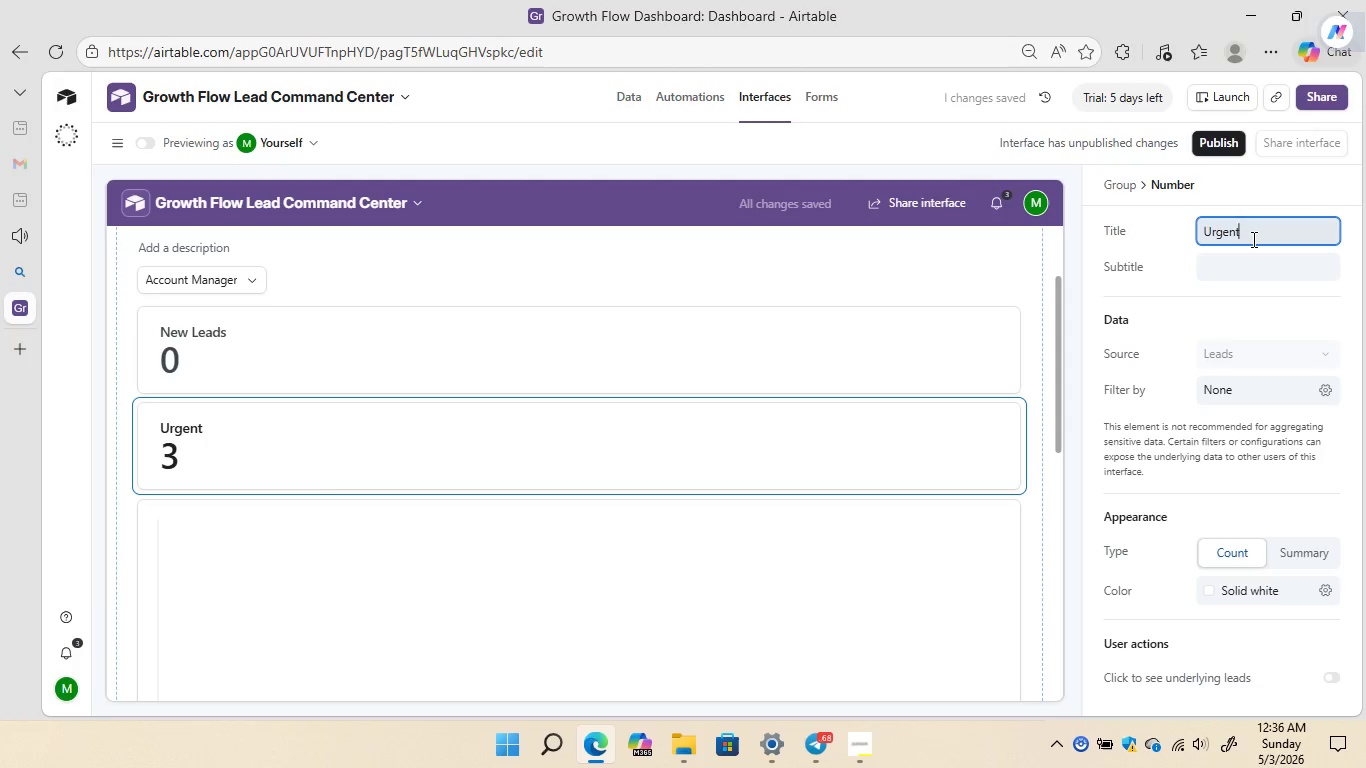 
type( Action)
 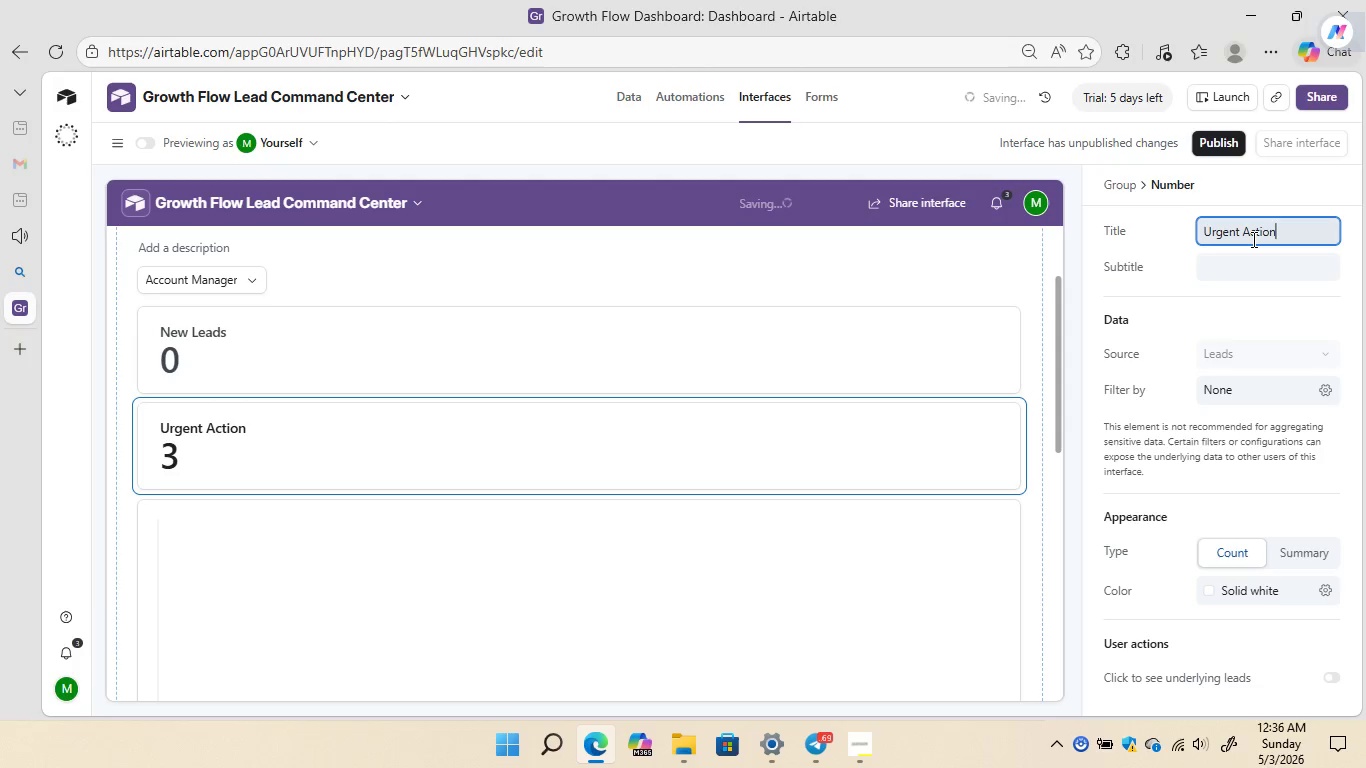 
wait(8.02)
 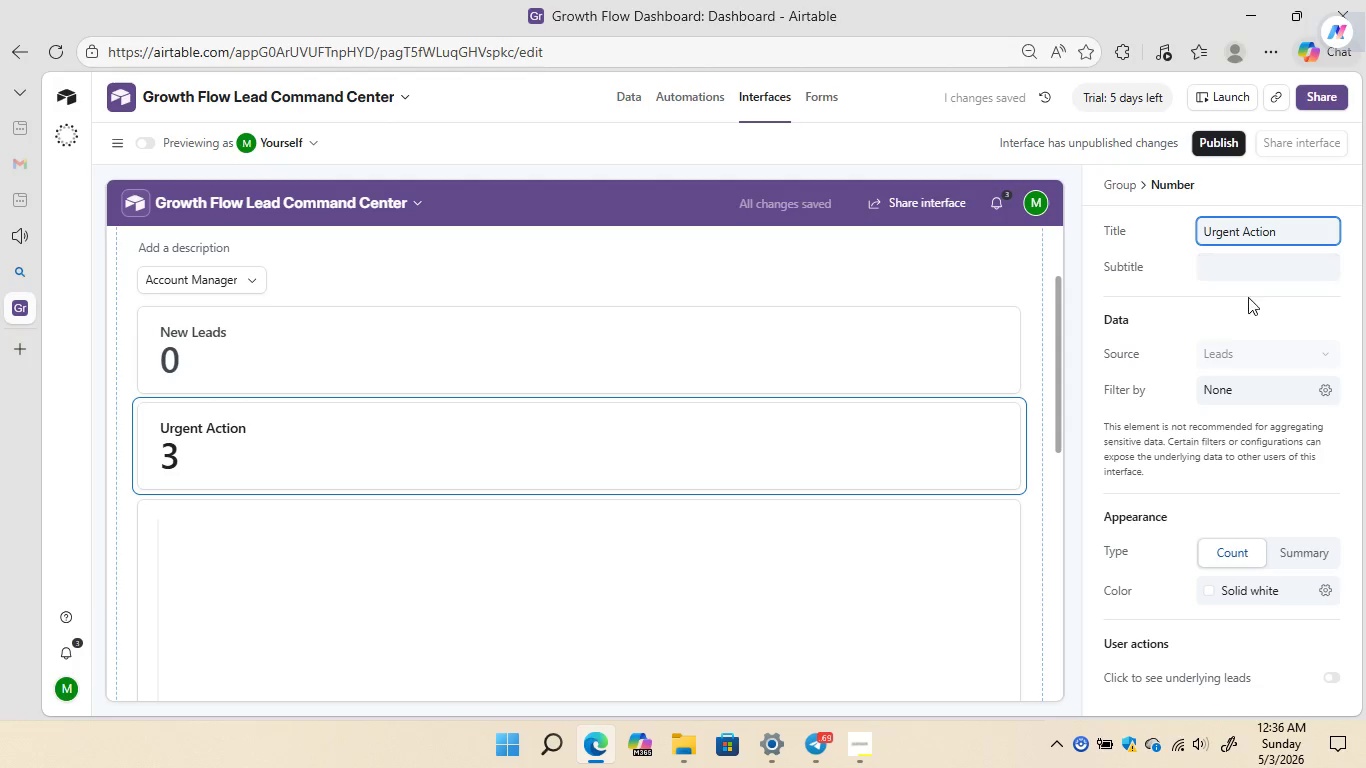 
left_click([1323, 394])
 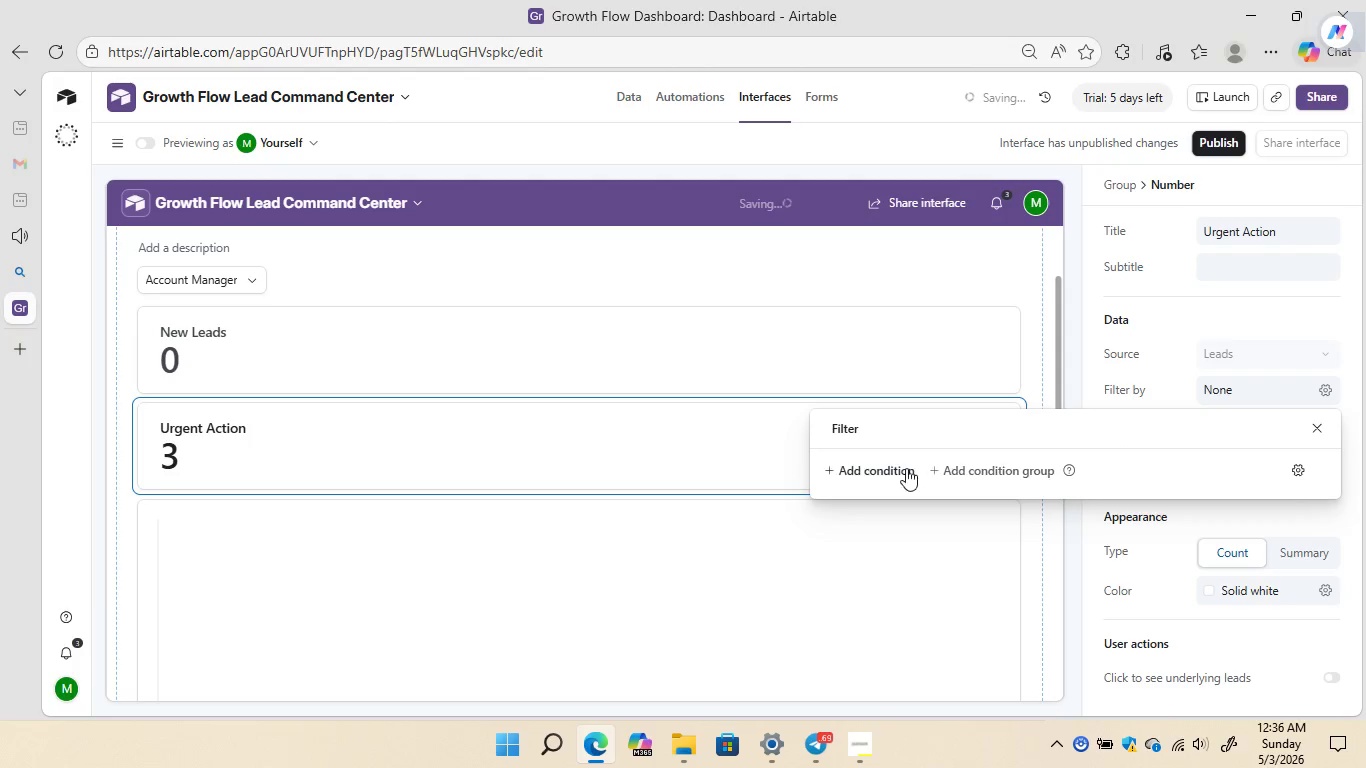 
left_click([900, 468])
 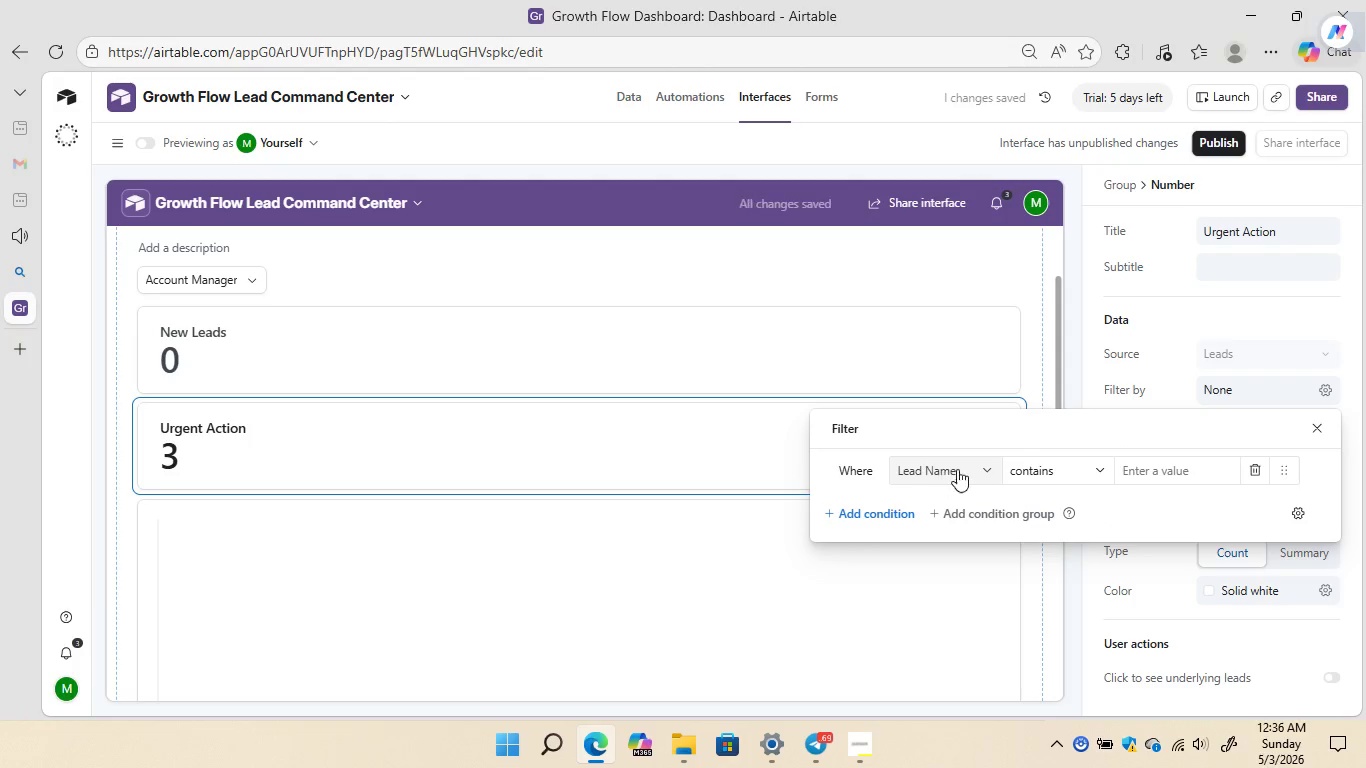 
left_click([980, 468])
 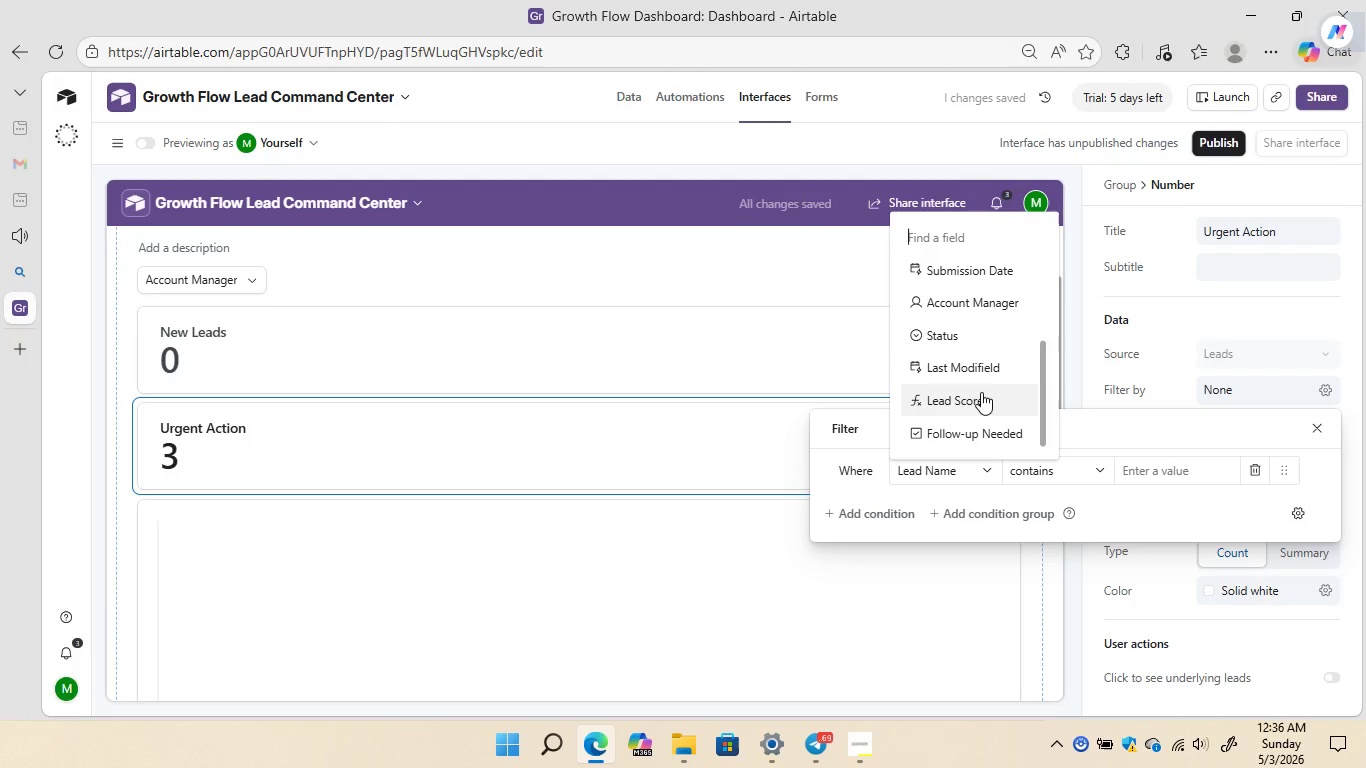 
left_click([987, 433])
 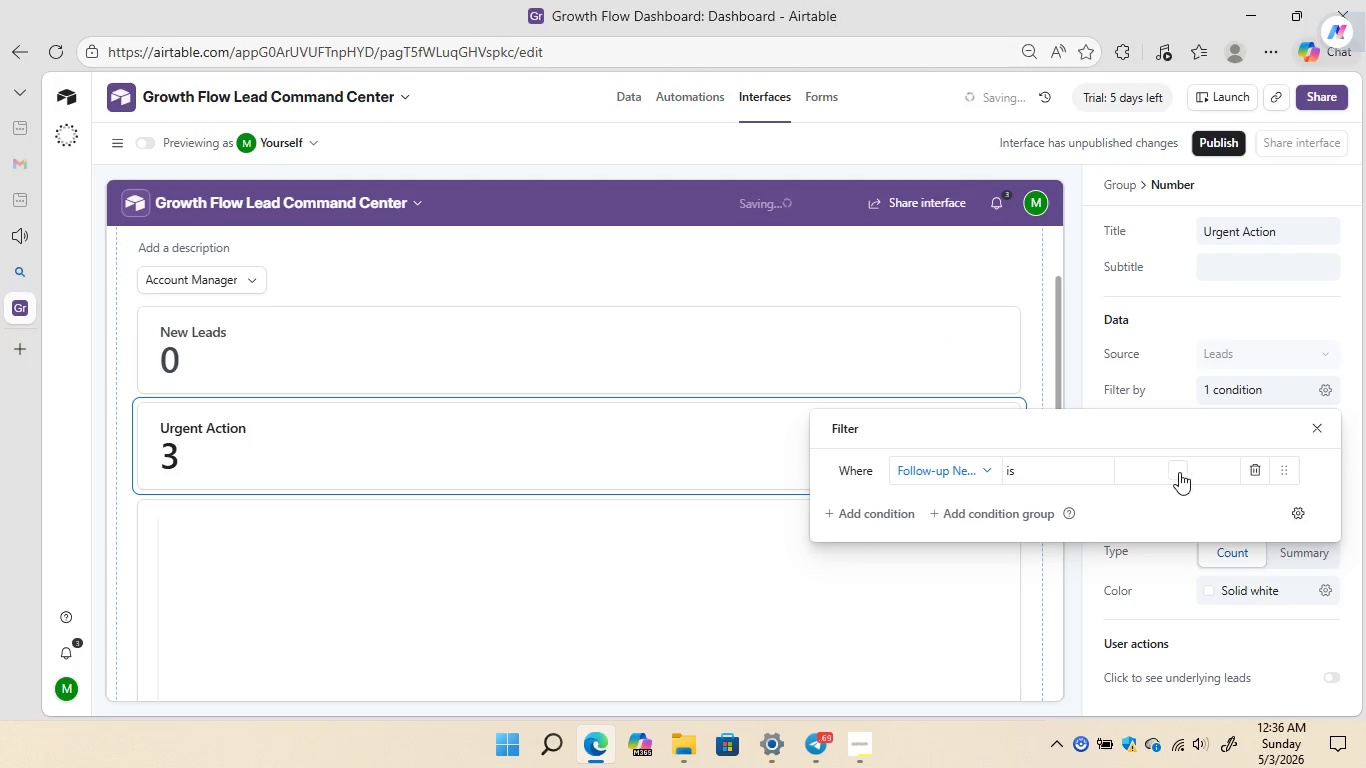 
left_click([1179, 472])
 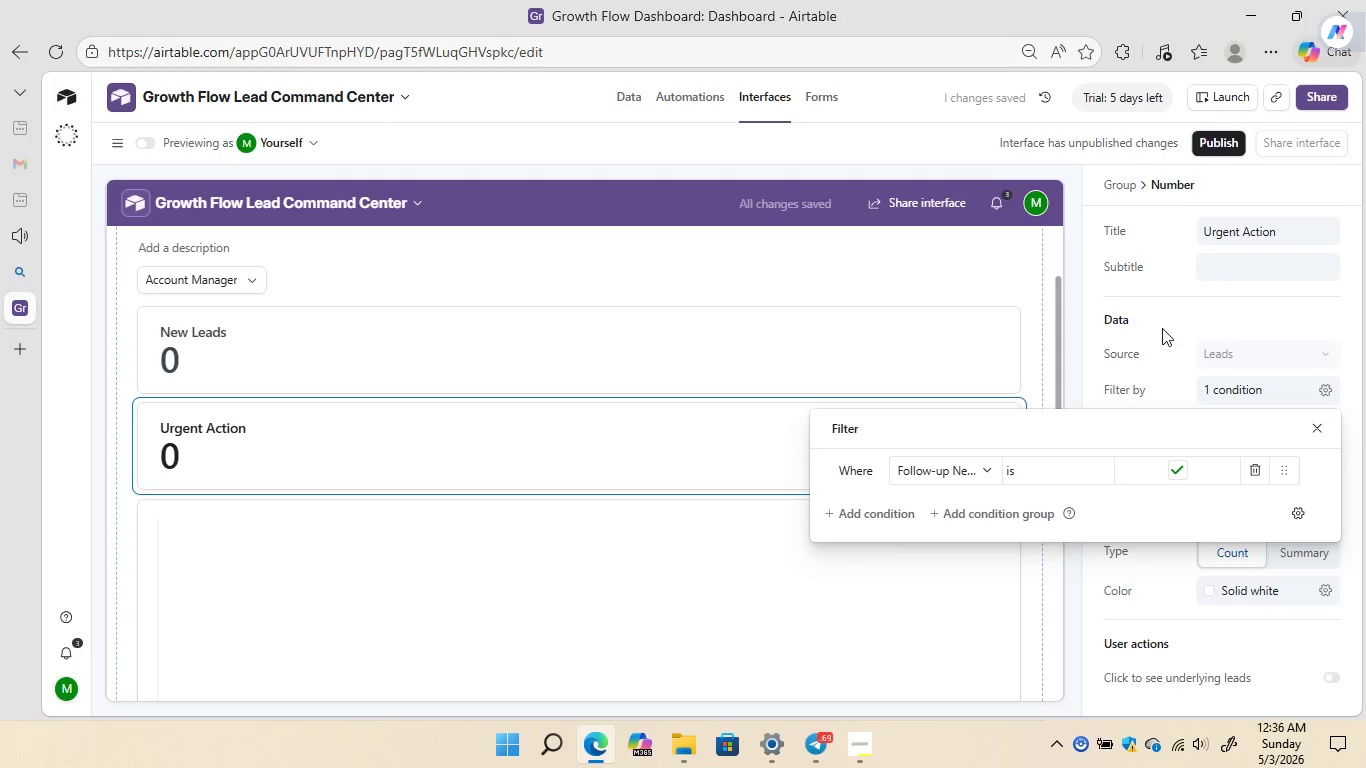 
left_click([1161, 296])
 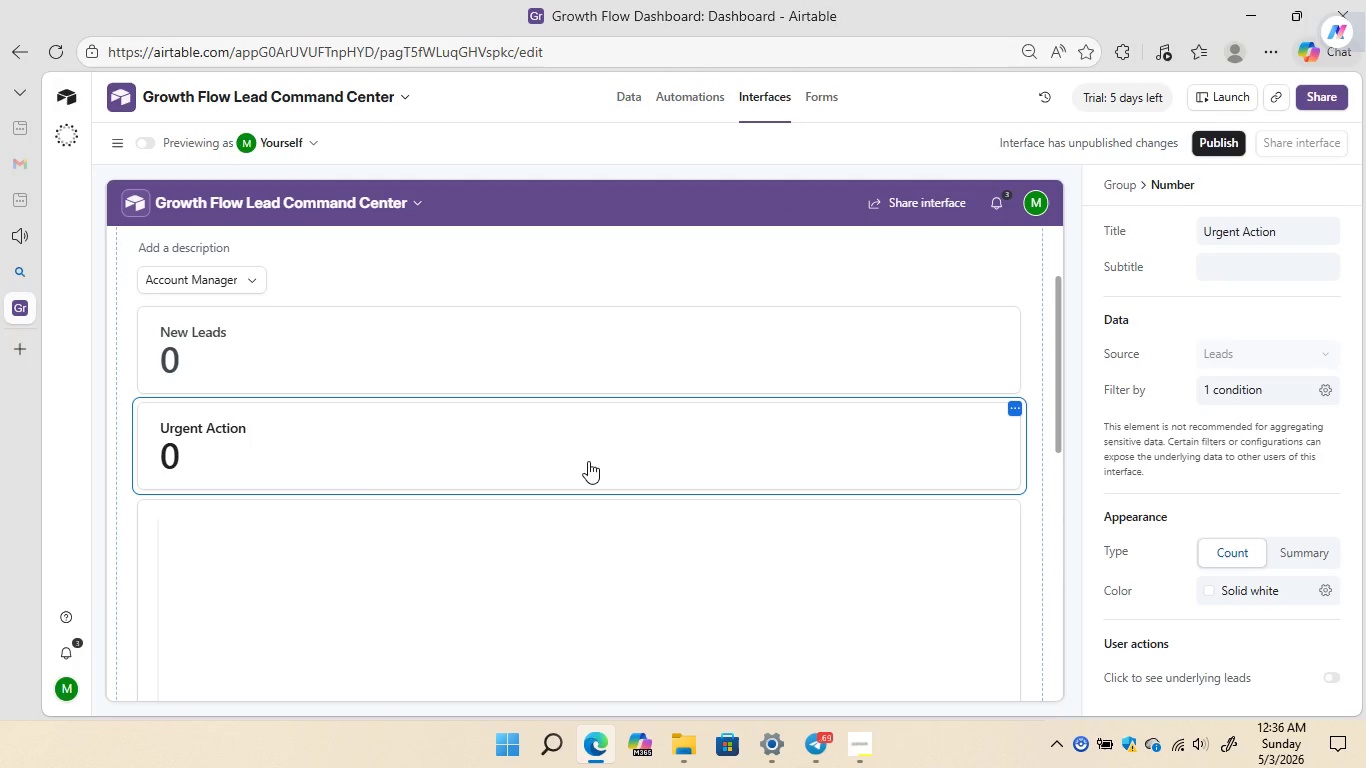 
wait(13.28)
 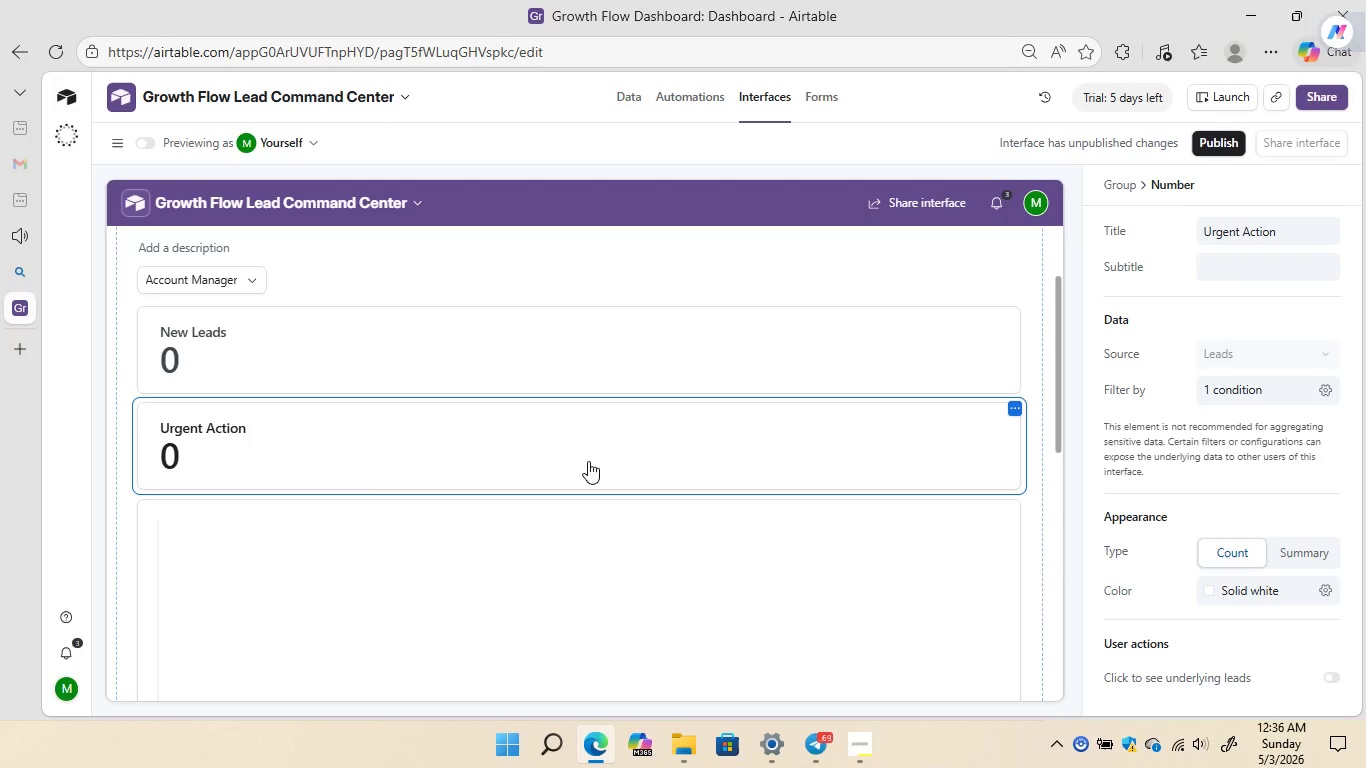 
left_click([573, 578])
 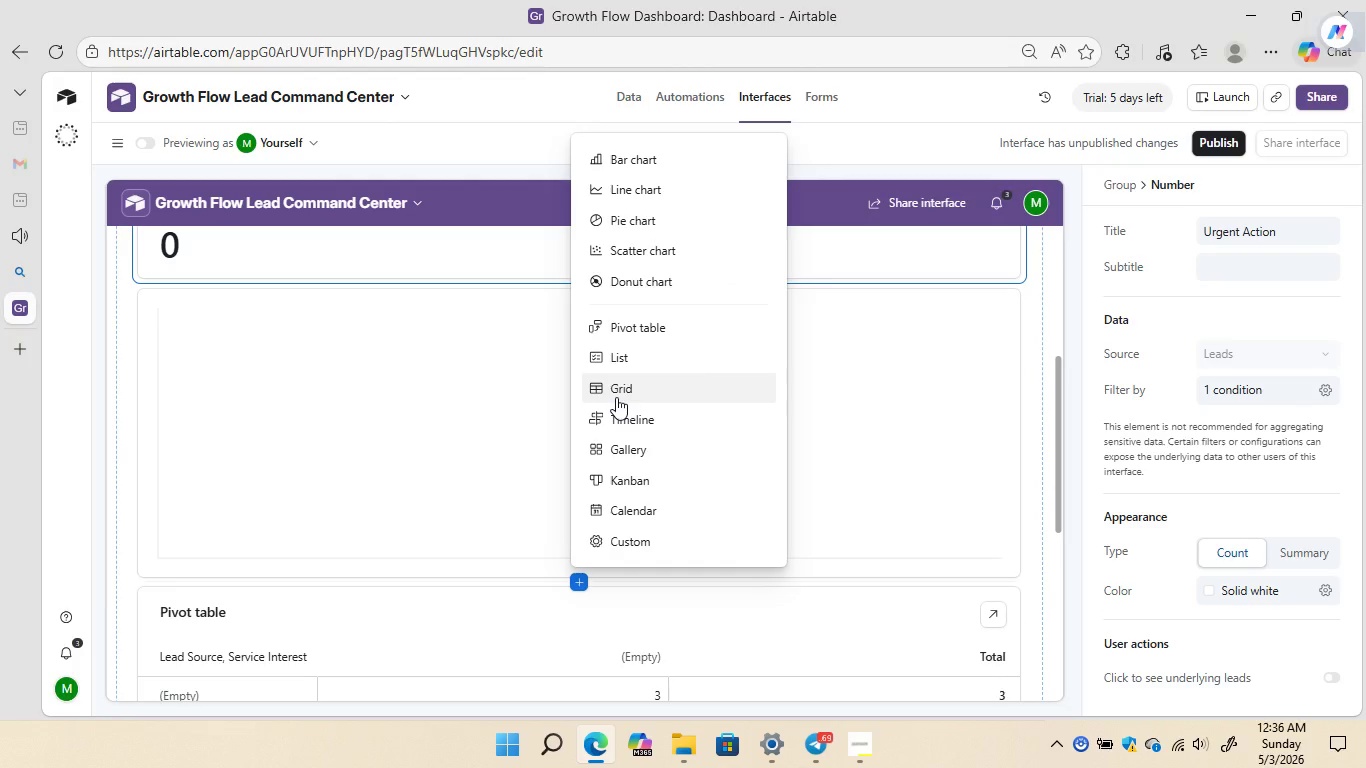 
wait(6.5)
 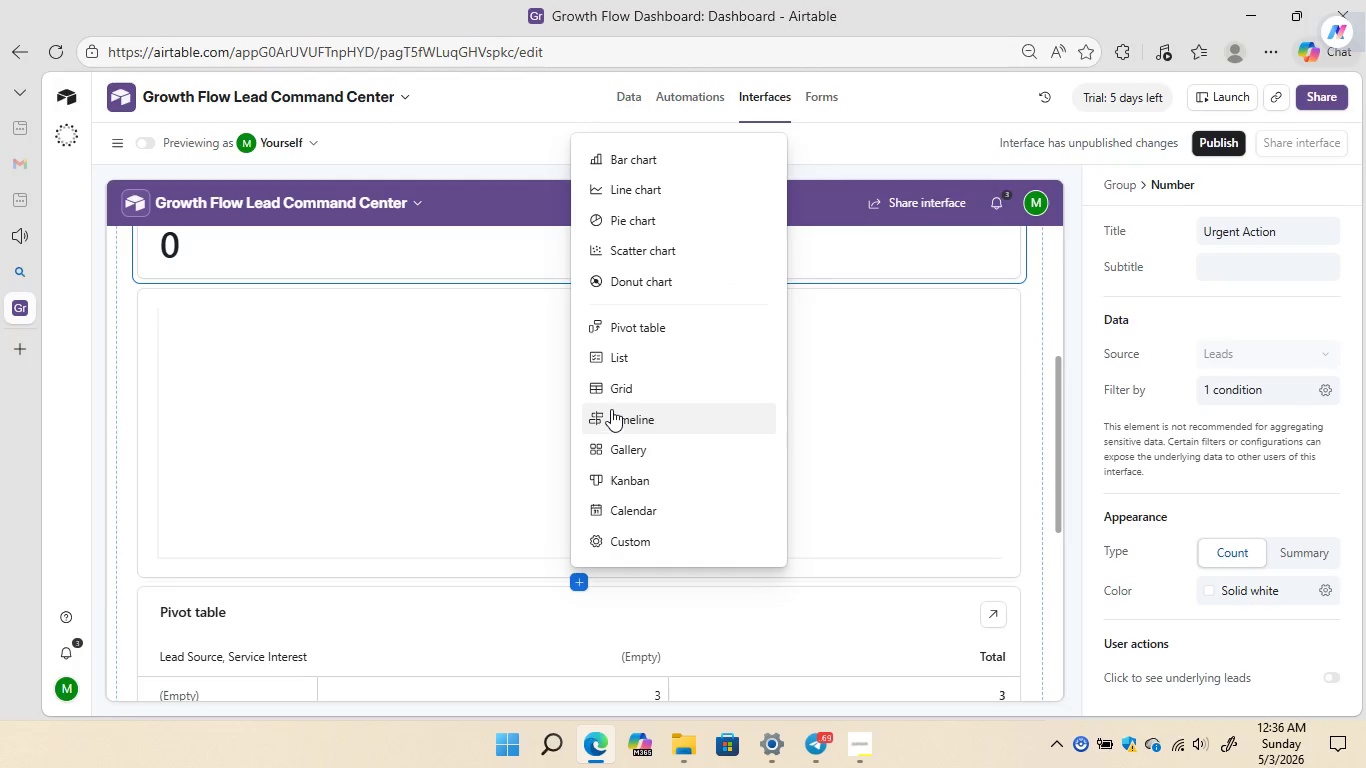 
left_click([616, 397])
 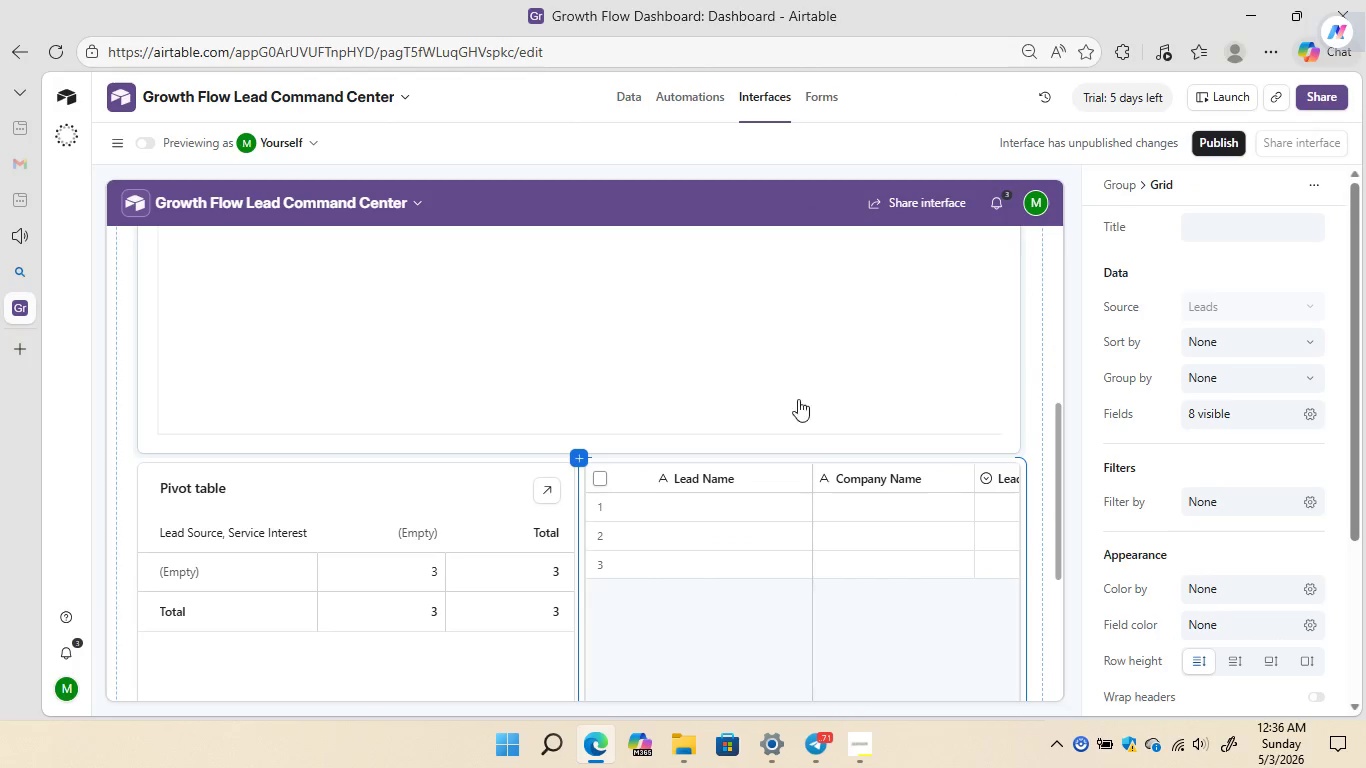 
wait(13.98)
 